 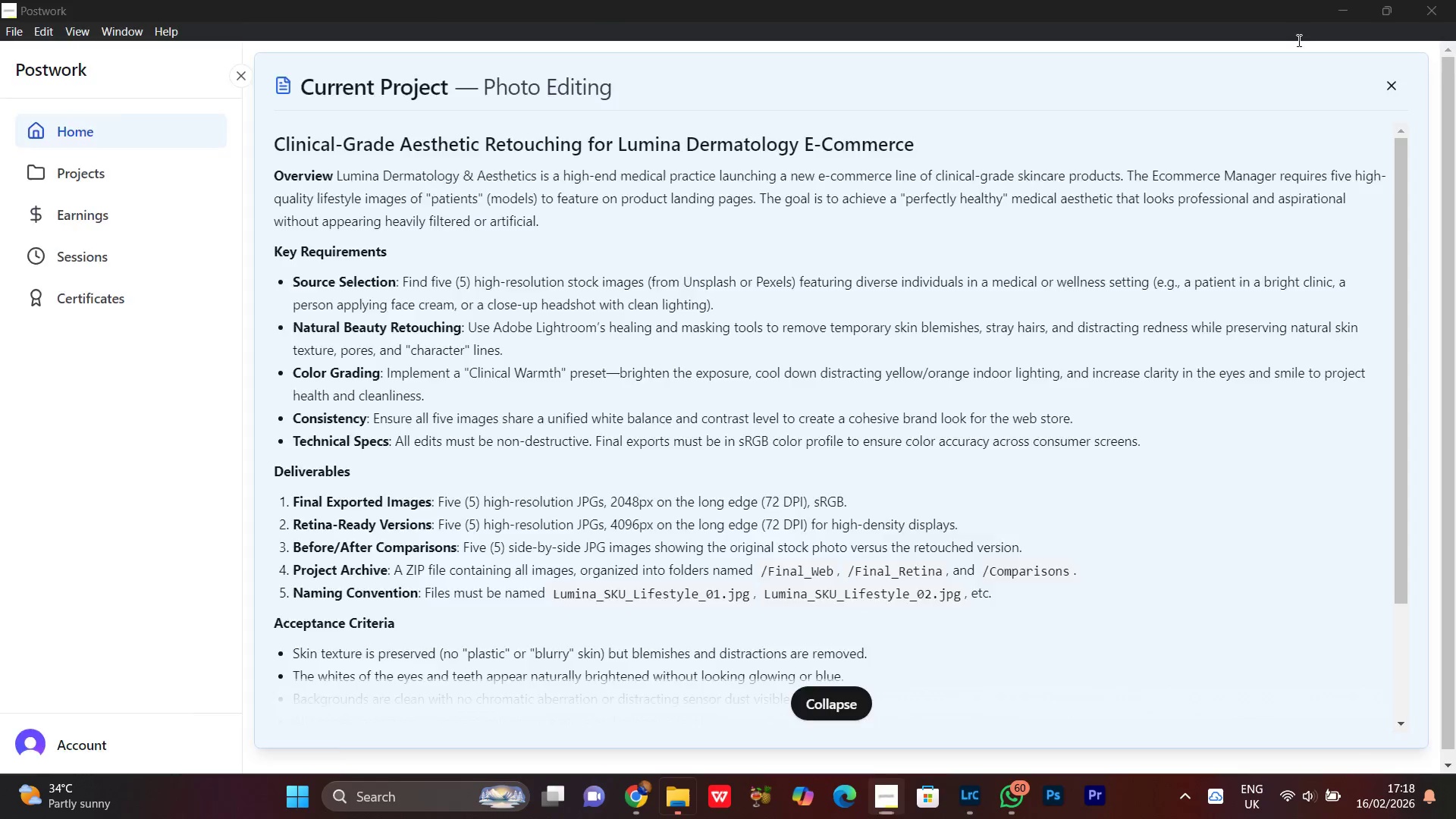 
left_click([219, 182])
 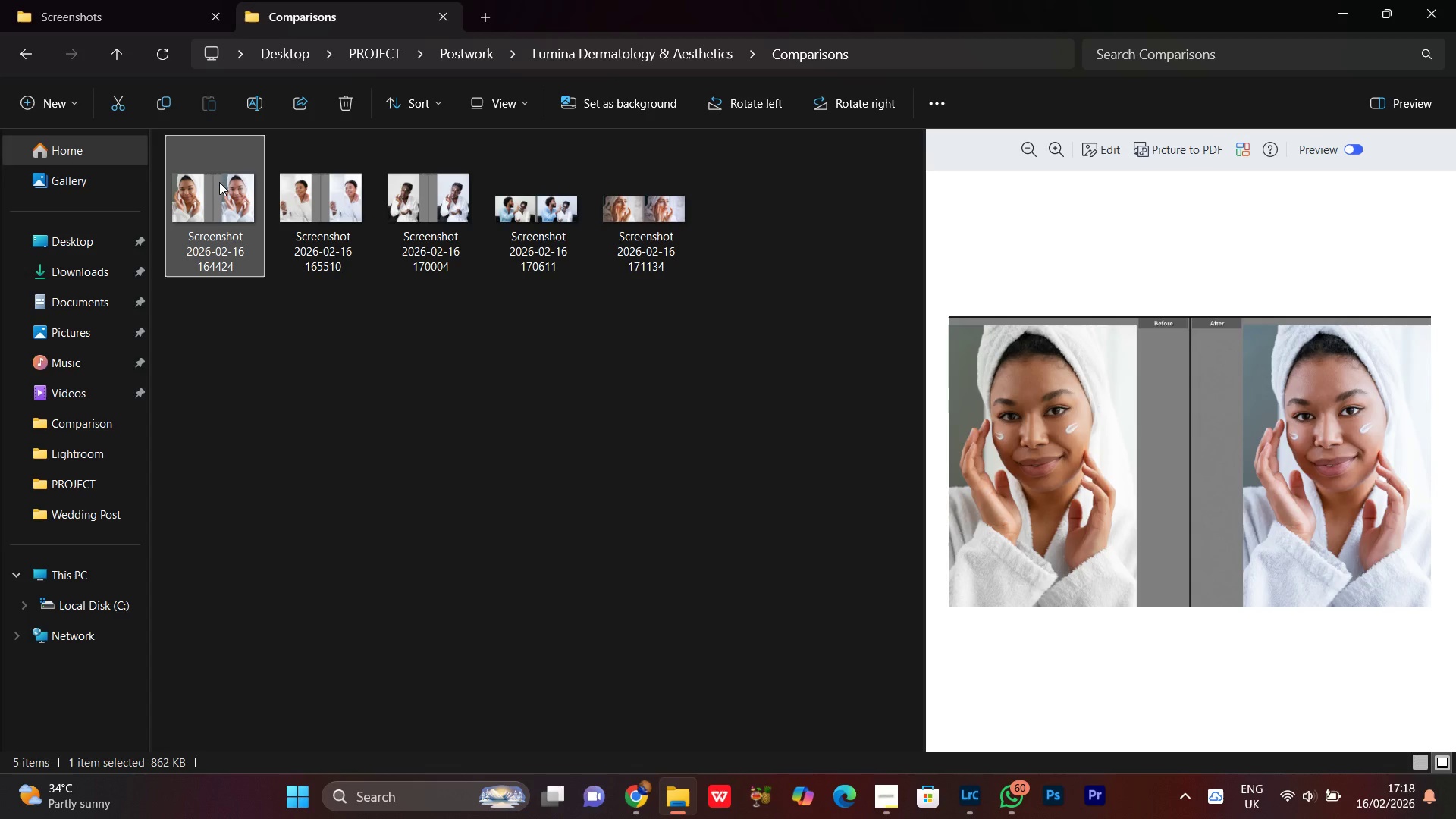 
right_click([219, 182])
 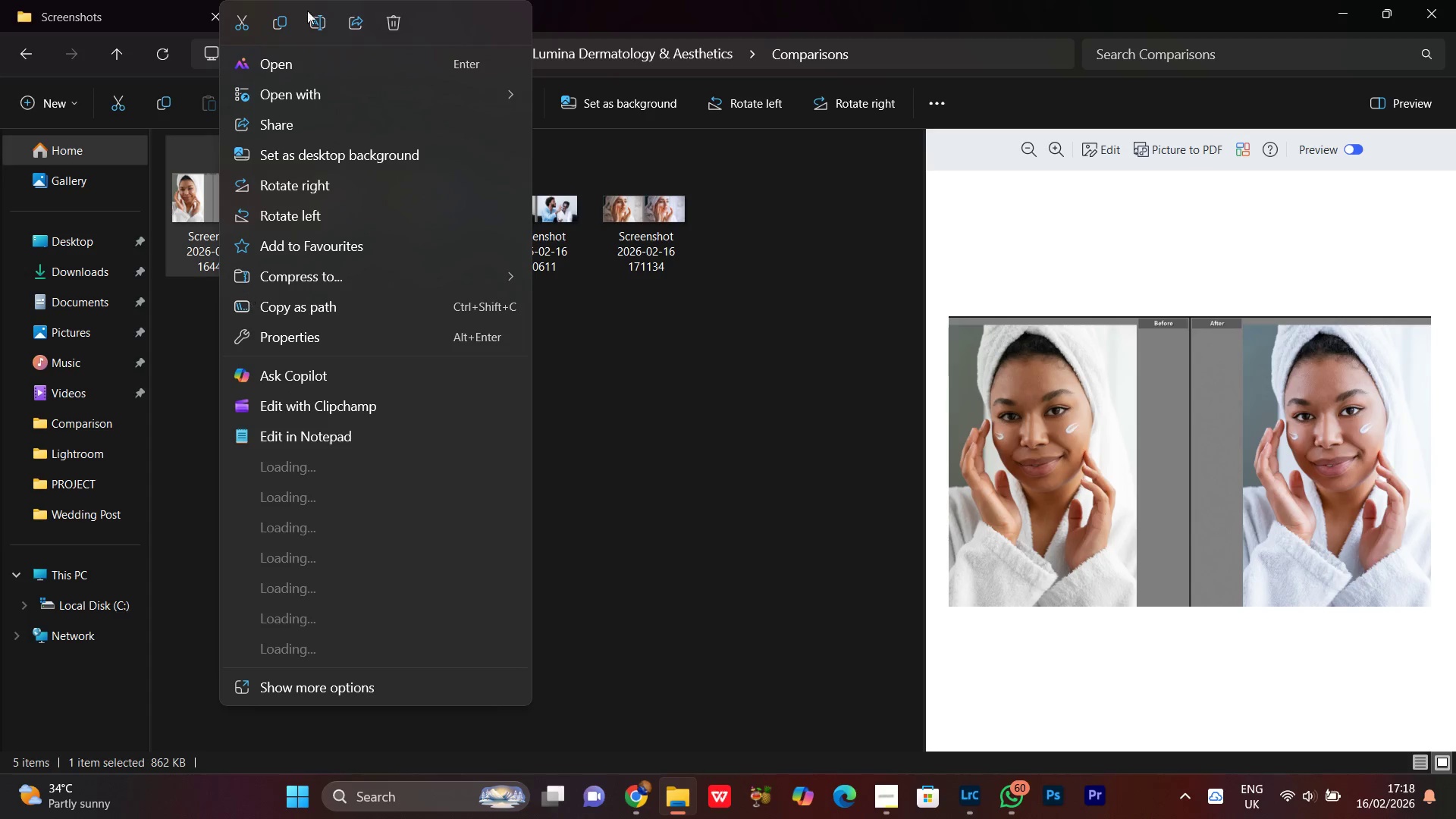 
left_click([322, 24])
 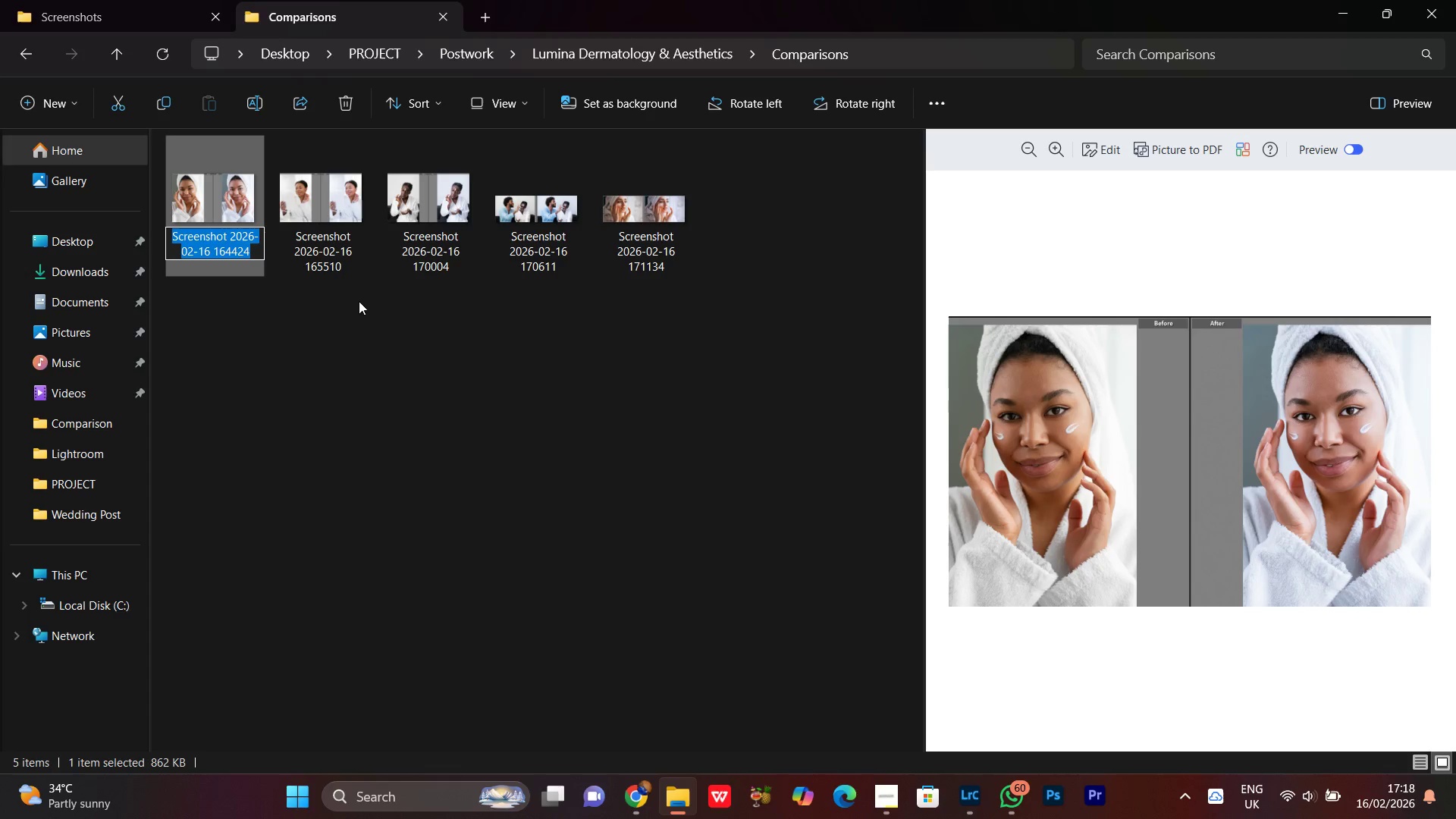 
key(Control+V)
 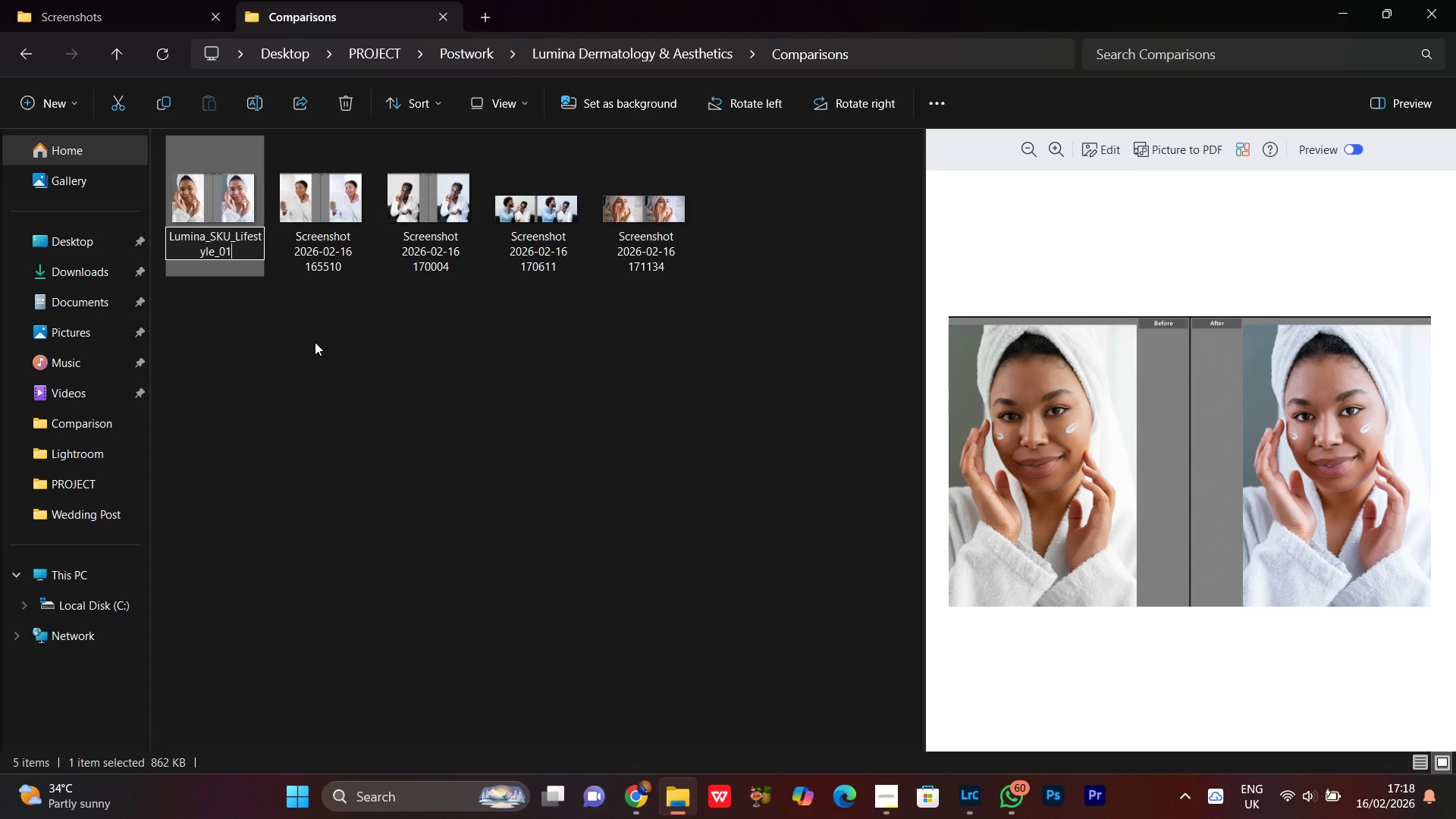 
type(_BA)
 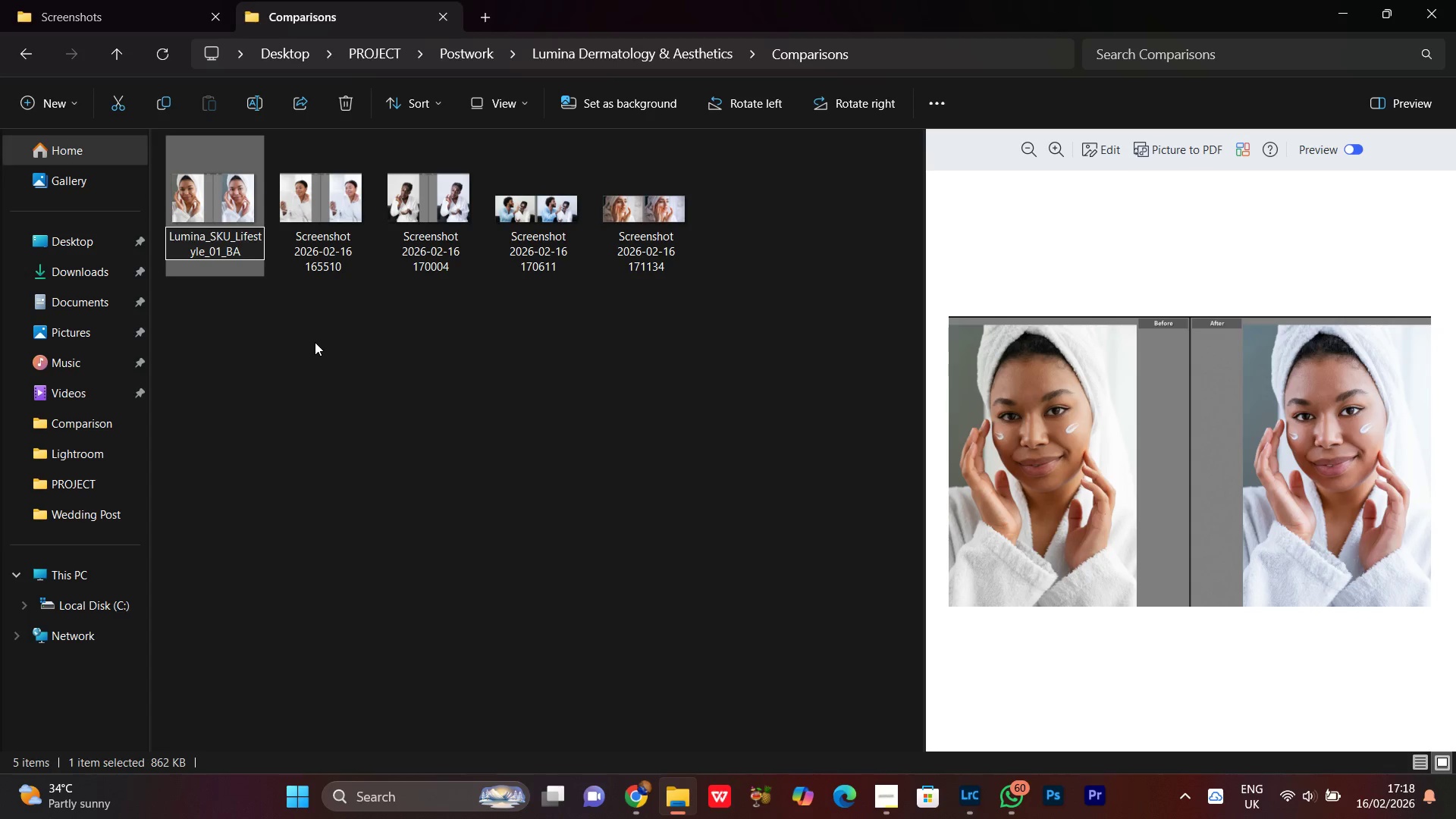 
key(Control+A)
 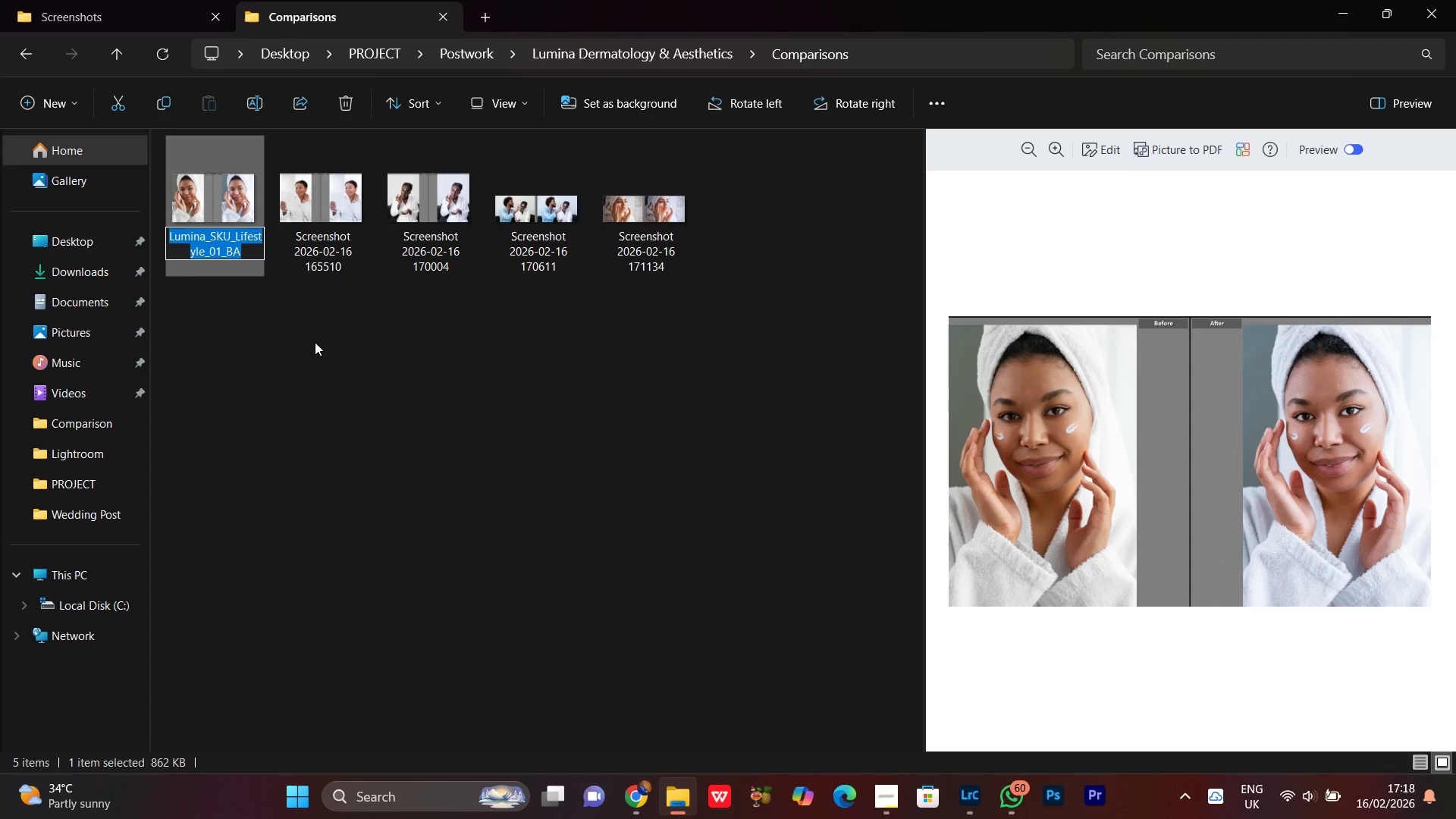 
key(Control+C)
 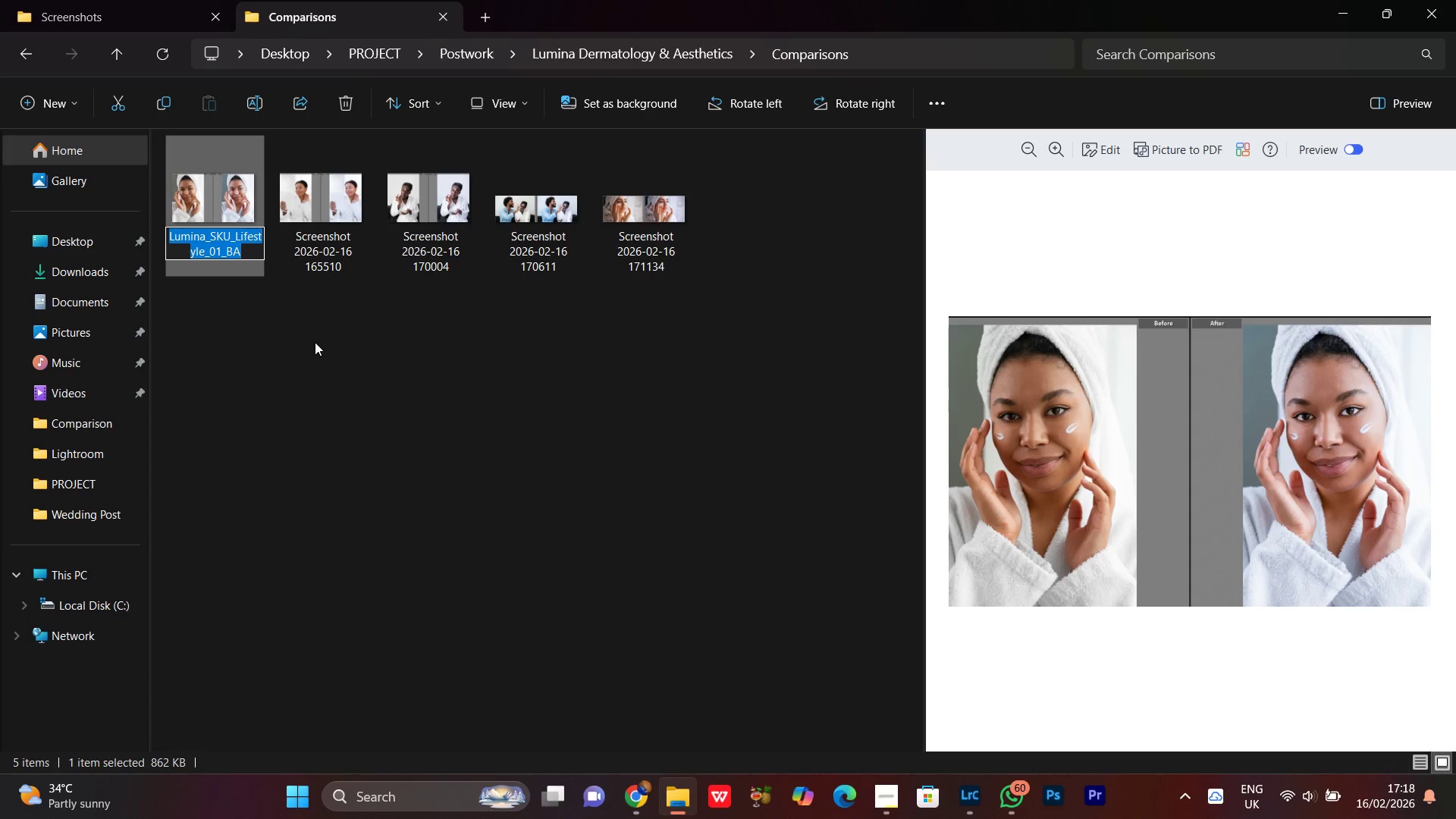 
key(Control+C)
 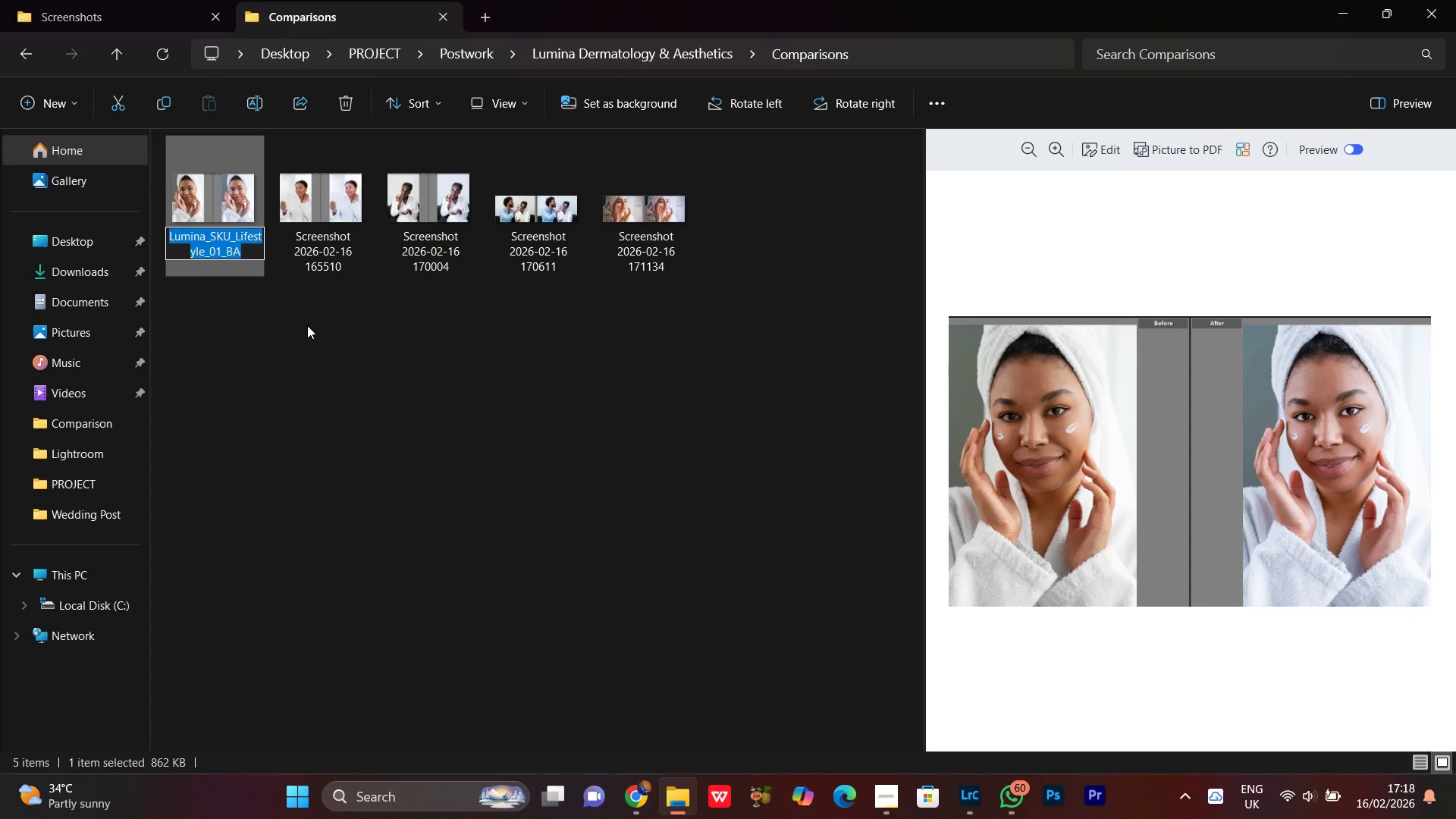 
key(Control+C)
 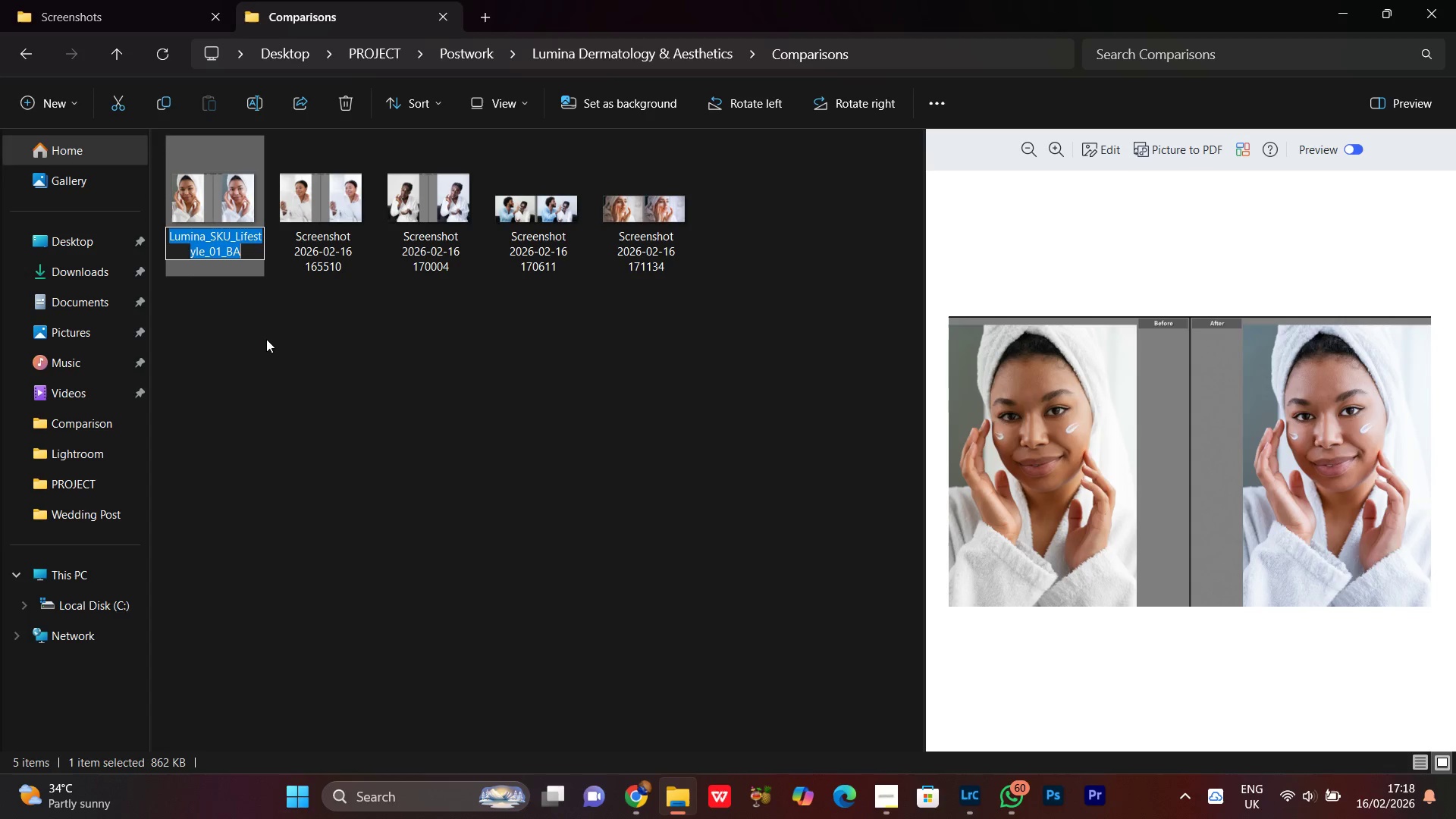 
left_click([266, 340])
 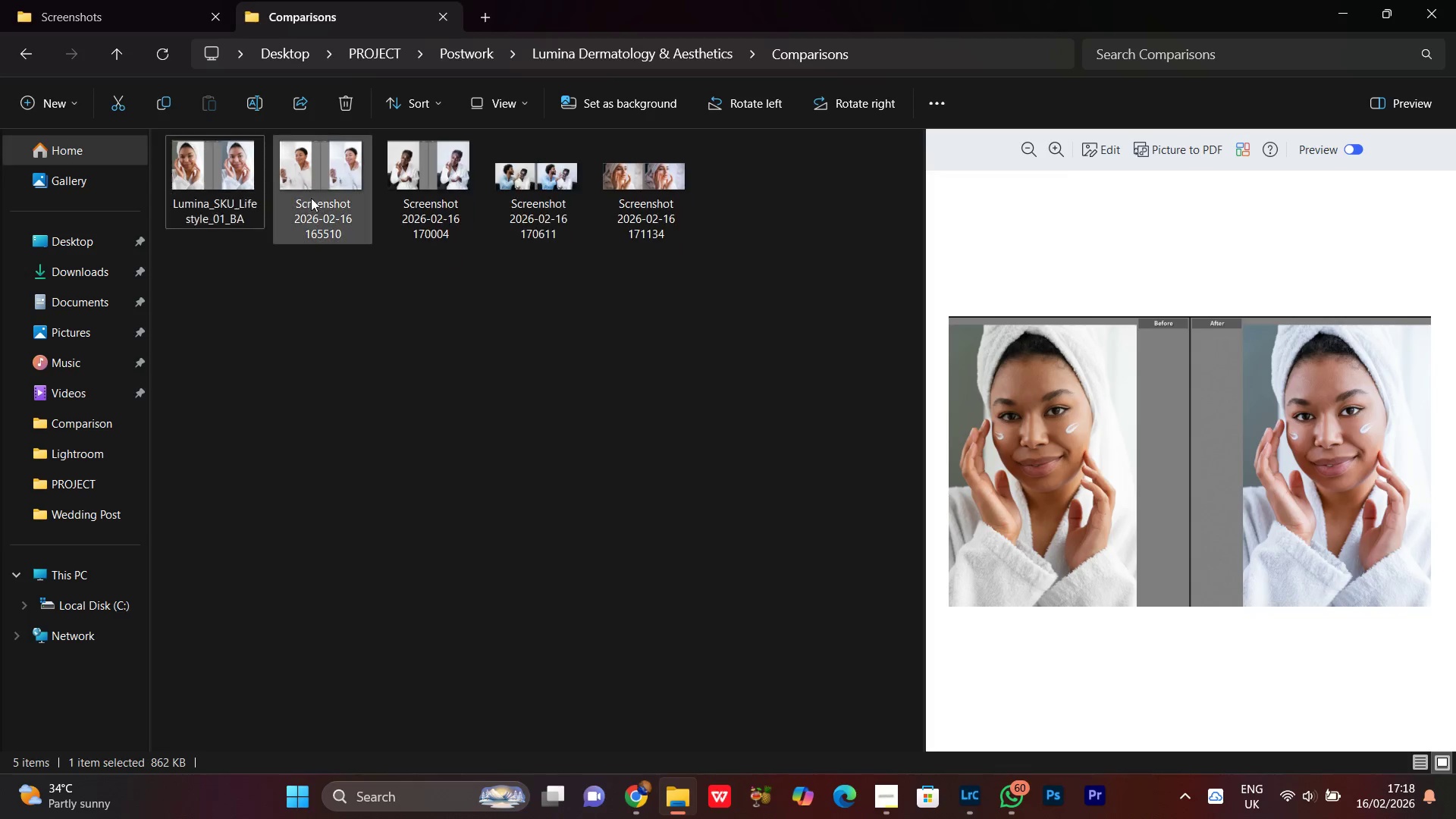 
left_click([311, 196])
 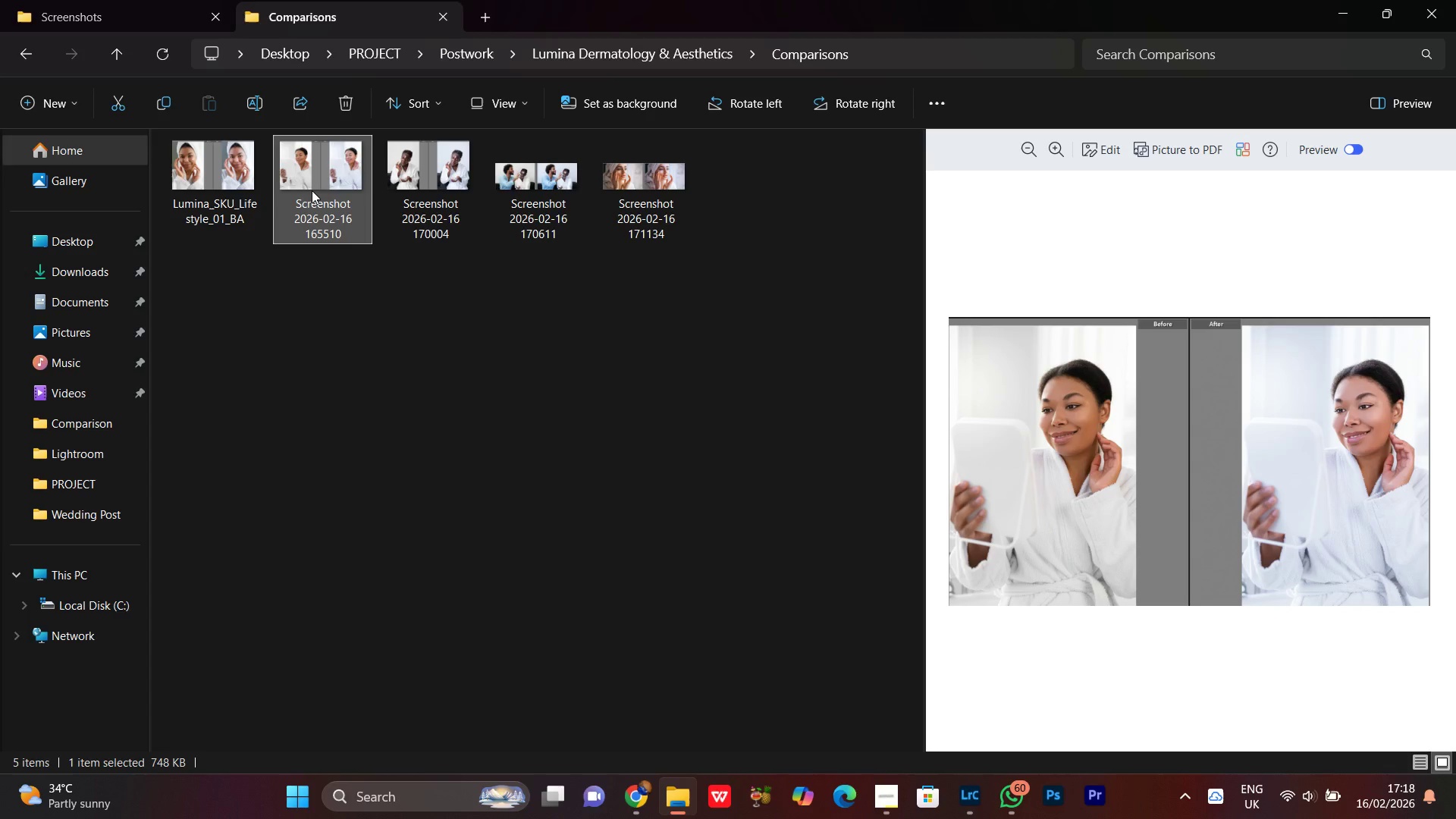 
right_click([312, 190])
 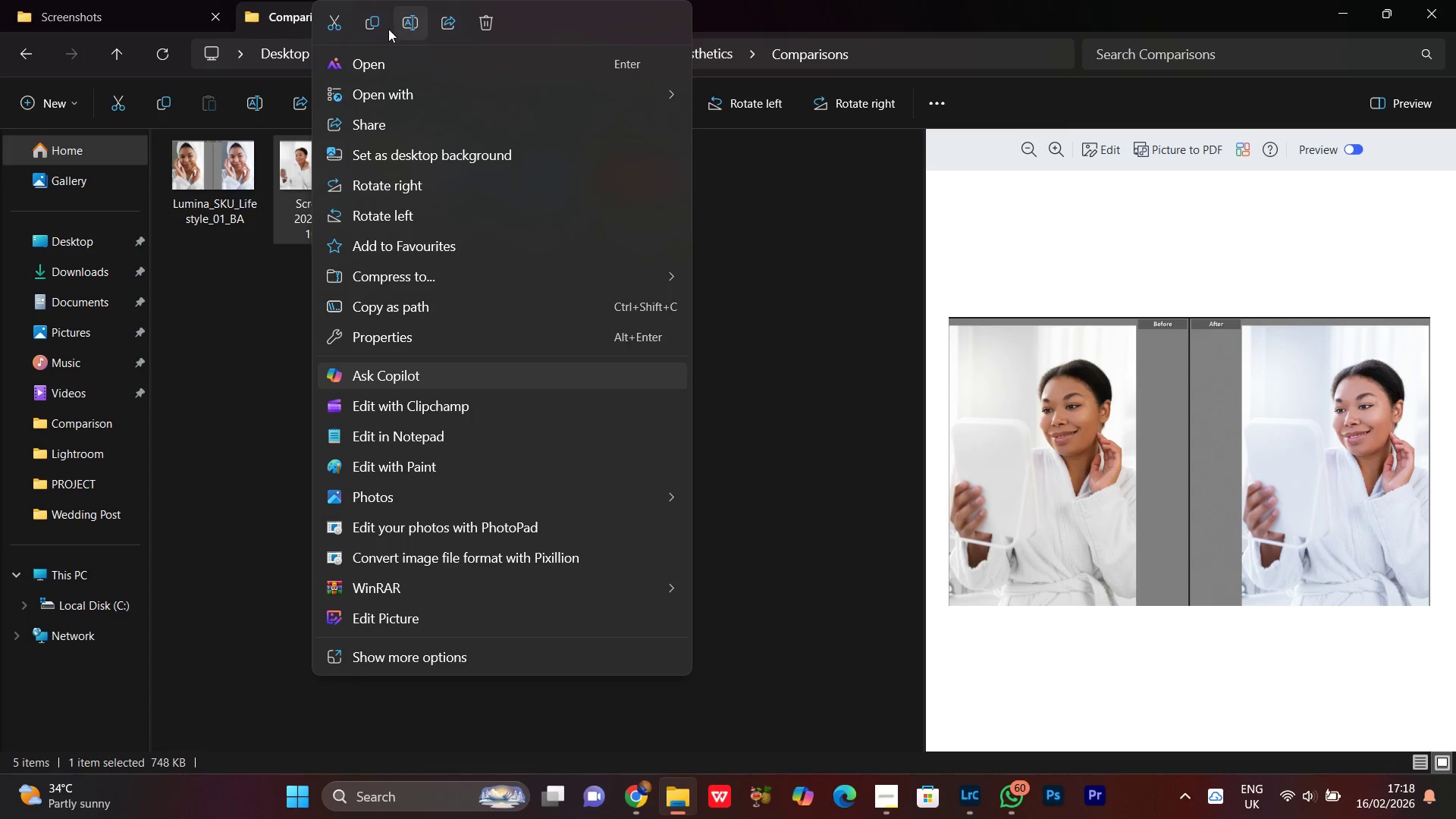 
left_click([397, 16])
 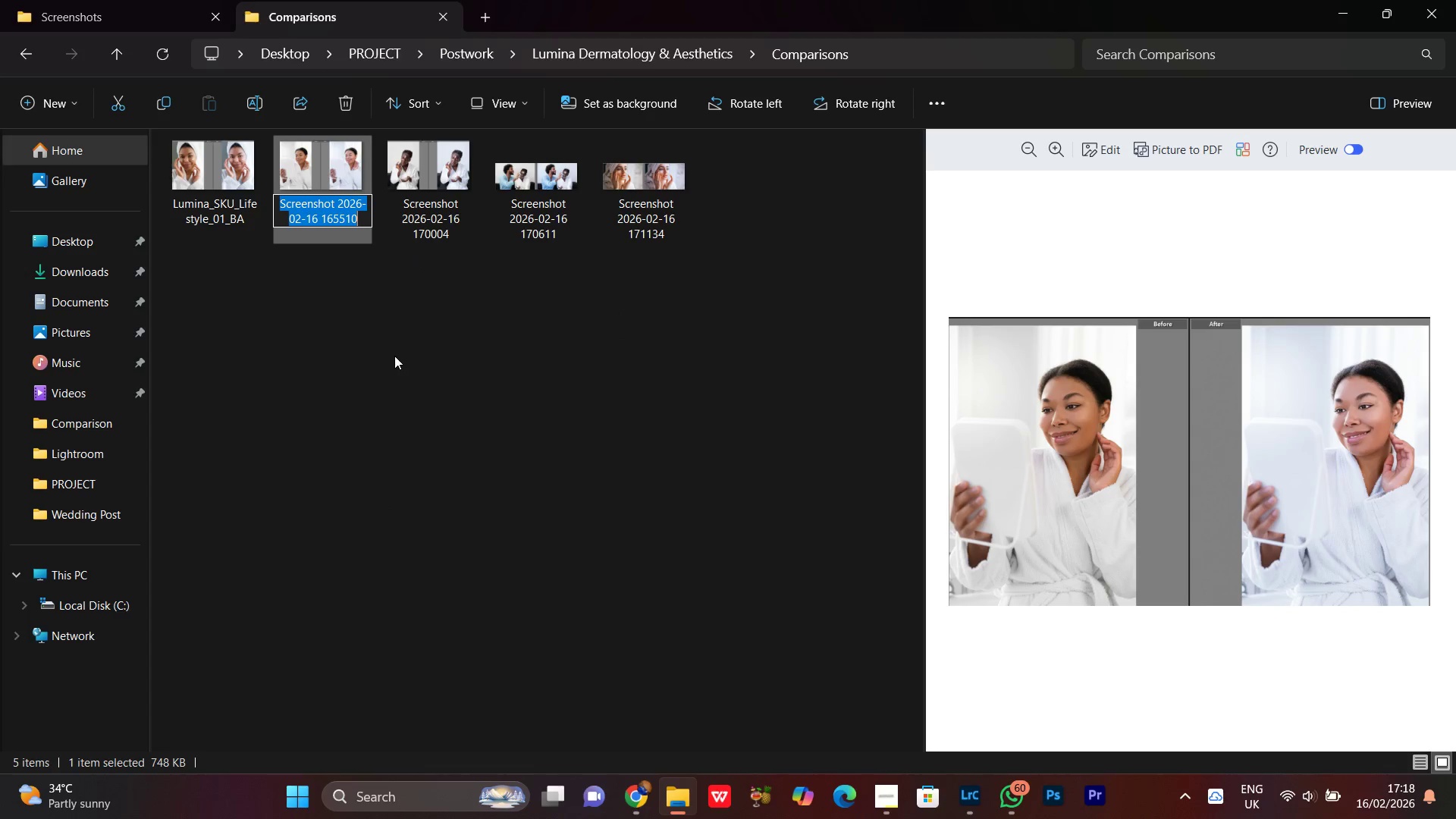 
key(Control+V)
 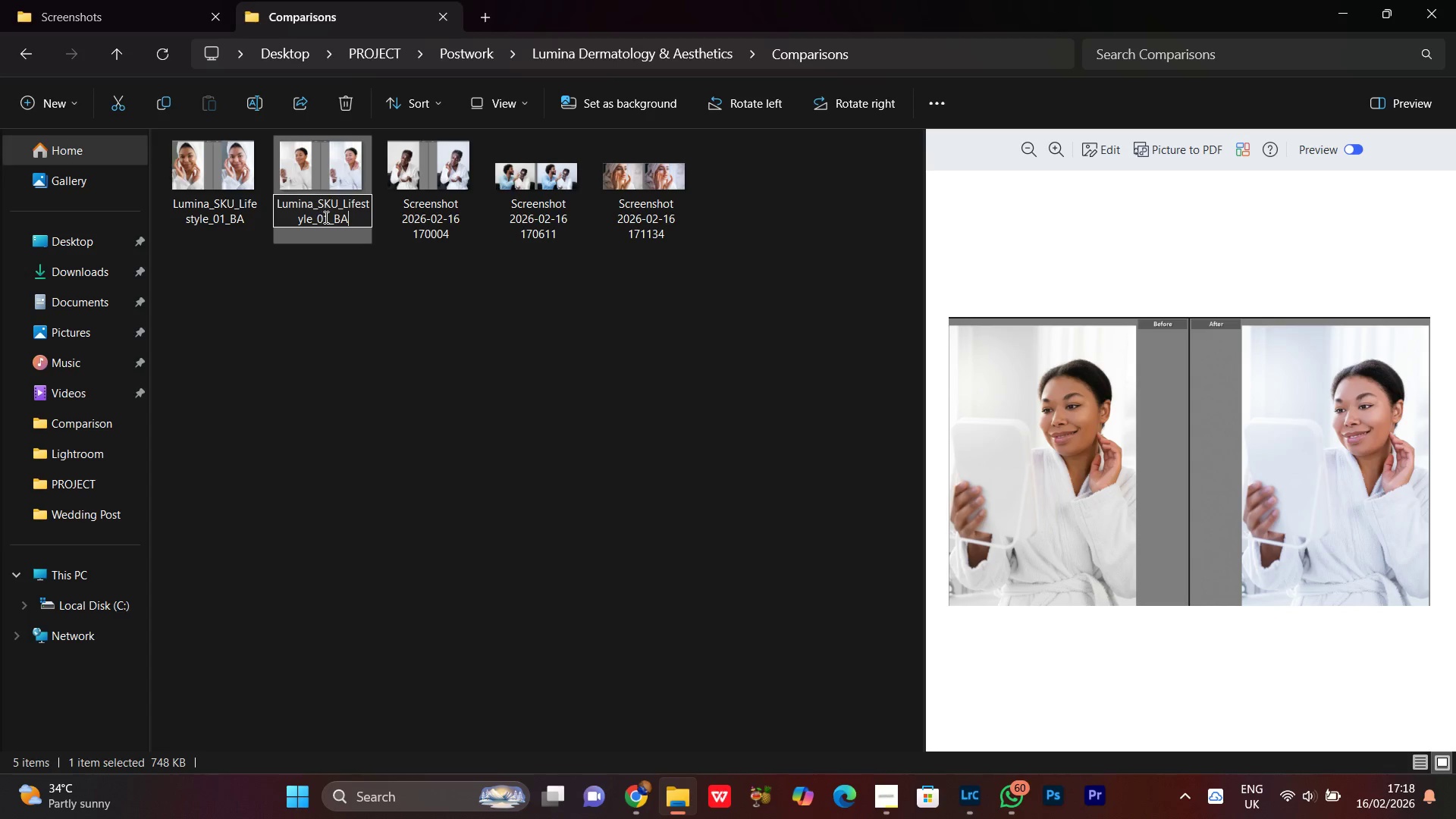 
left_click([325, 218])
 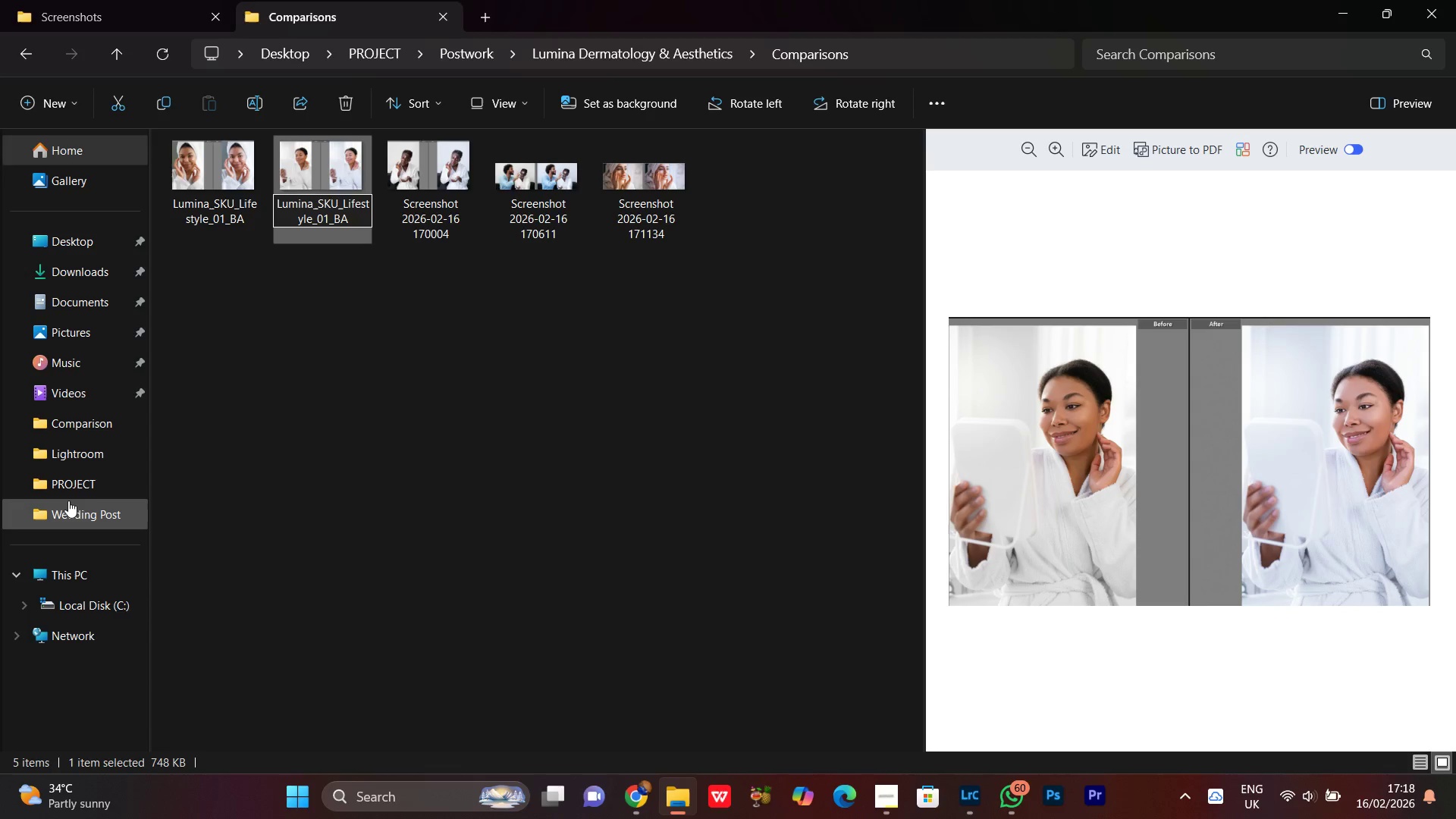 
key(ArrowRight)
 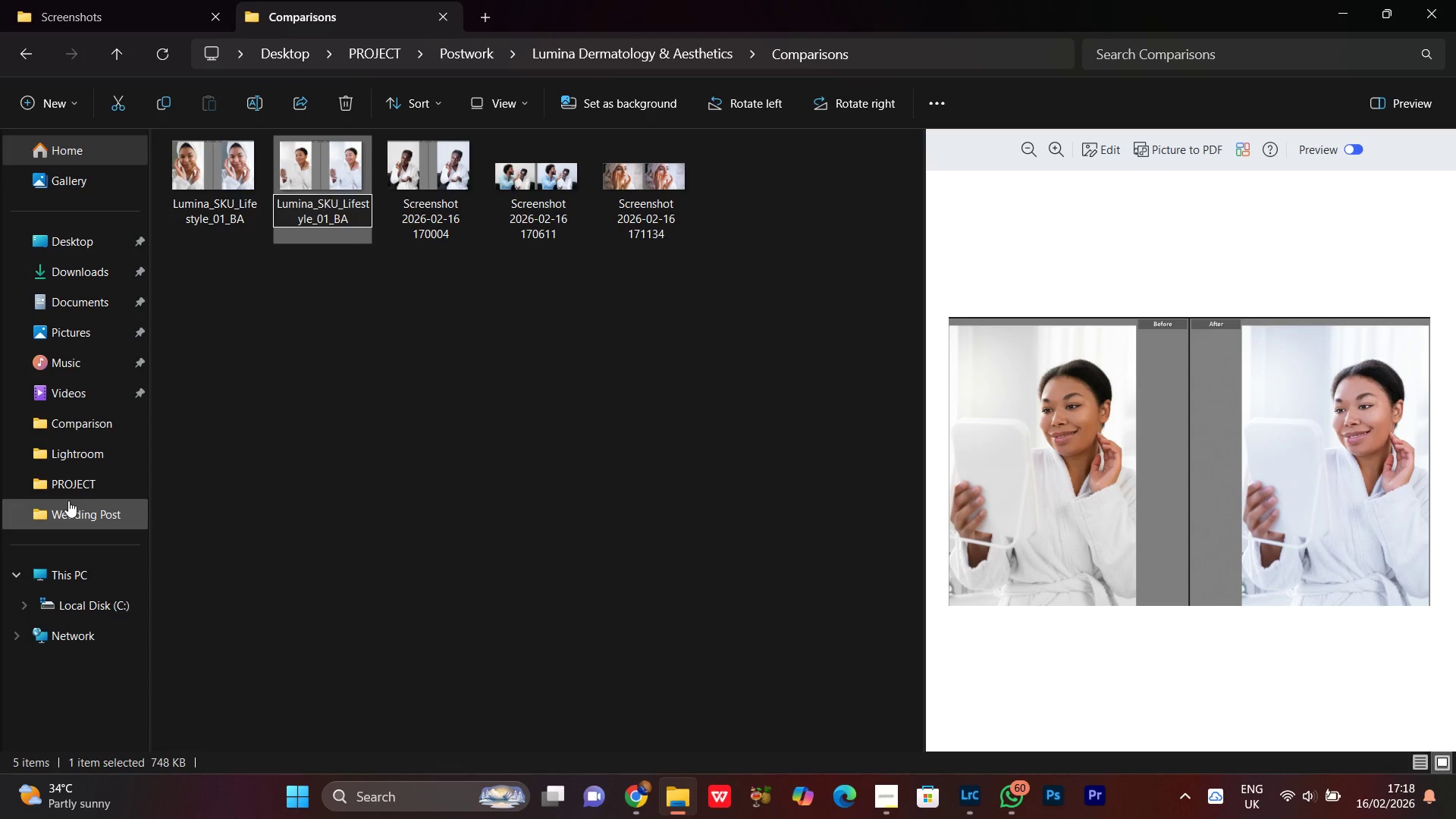 
key(Backspace)
 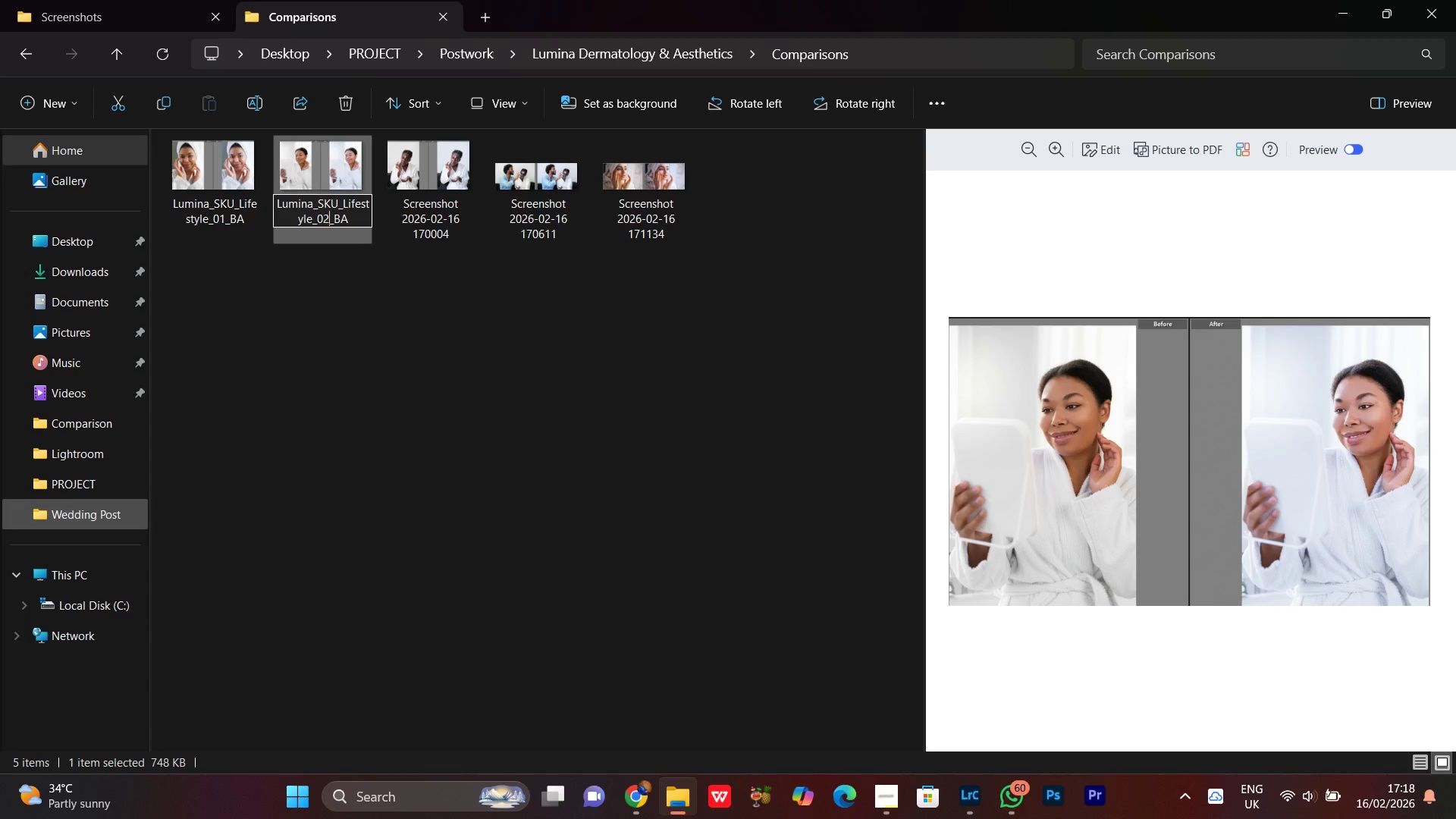 
key(2)
 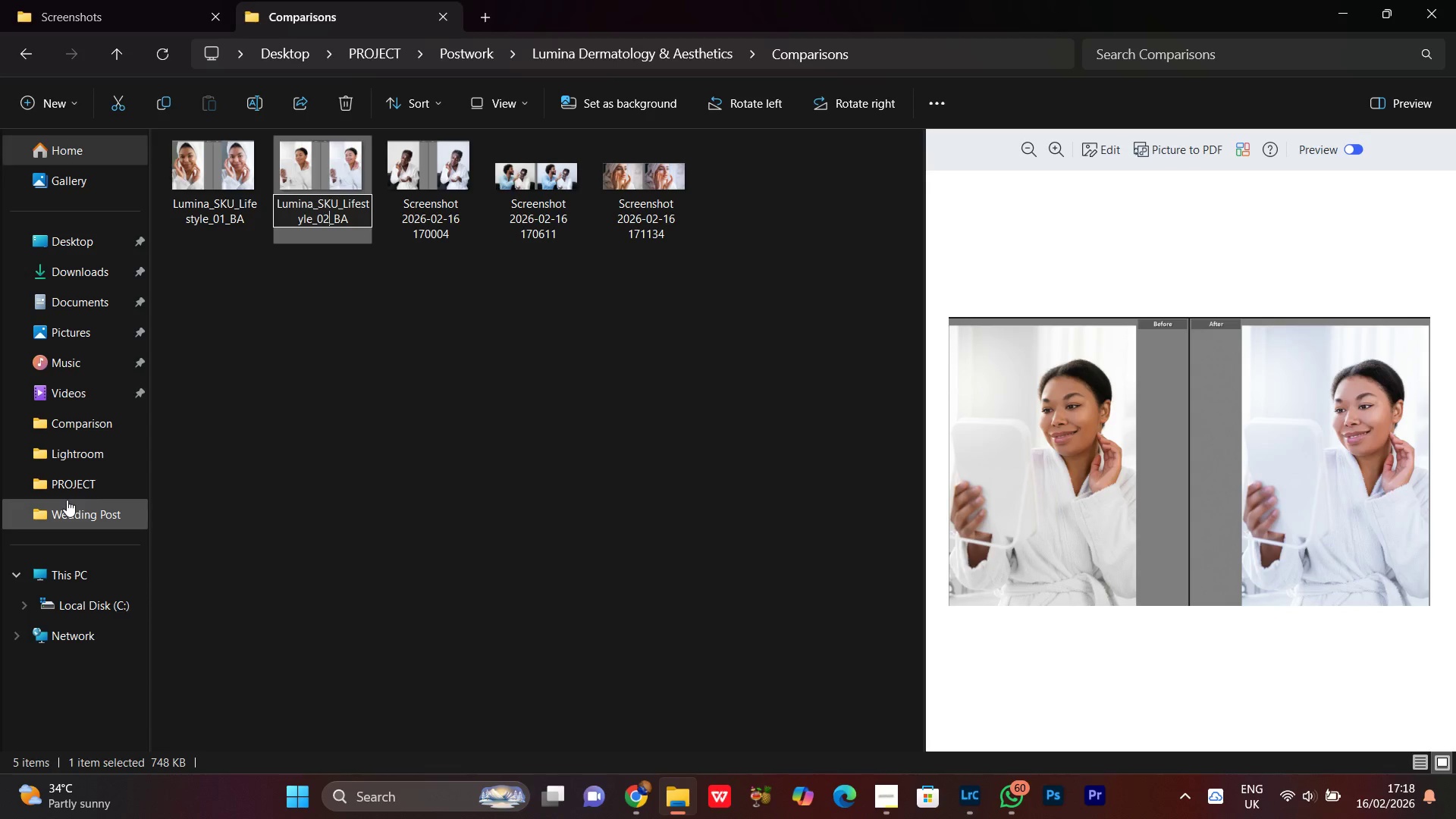 
key(Enter)
 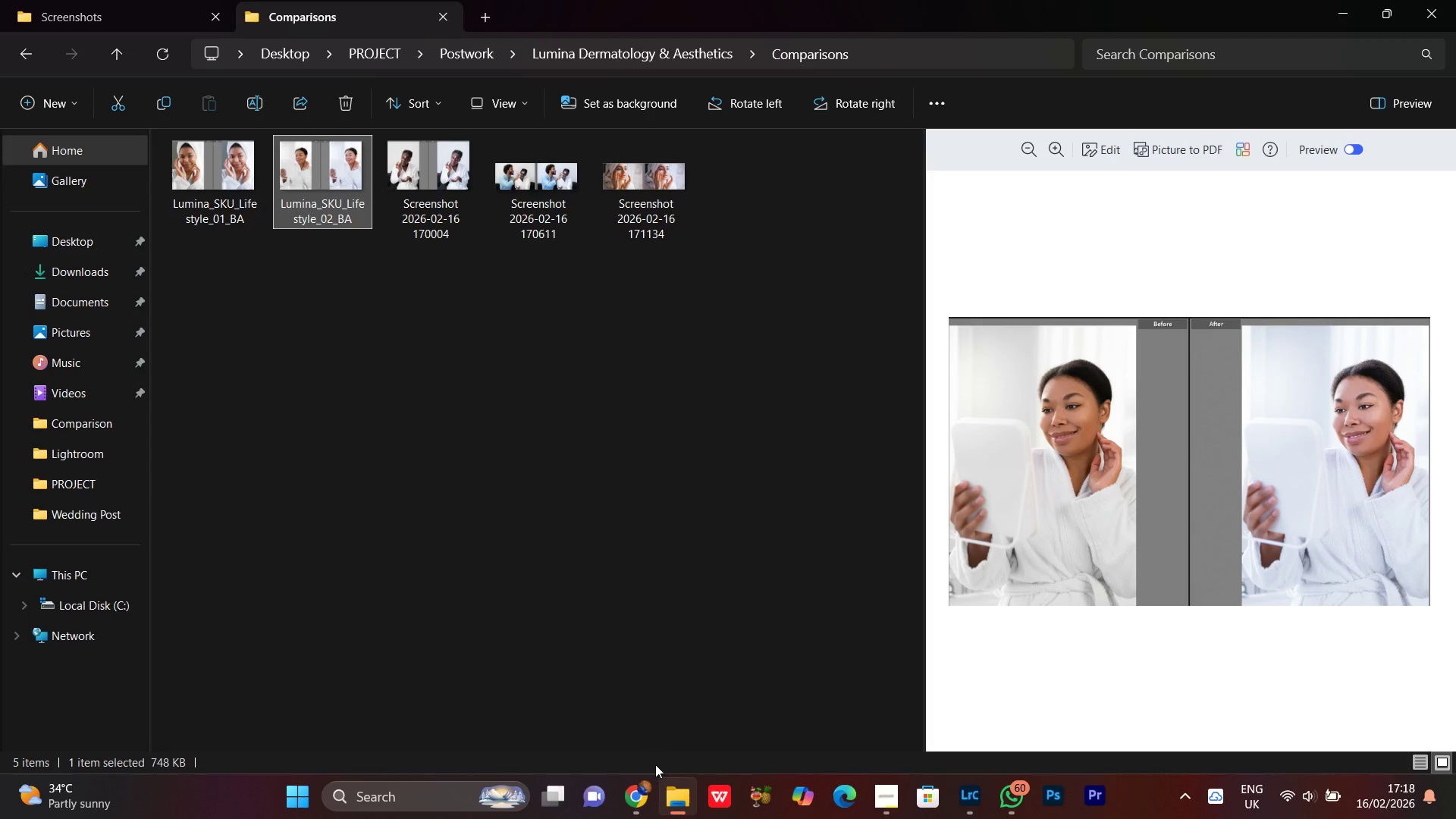 
left_click([623, 814])
 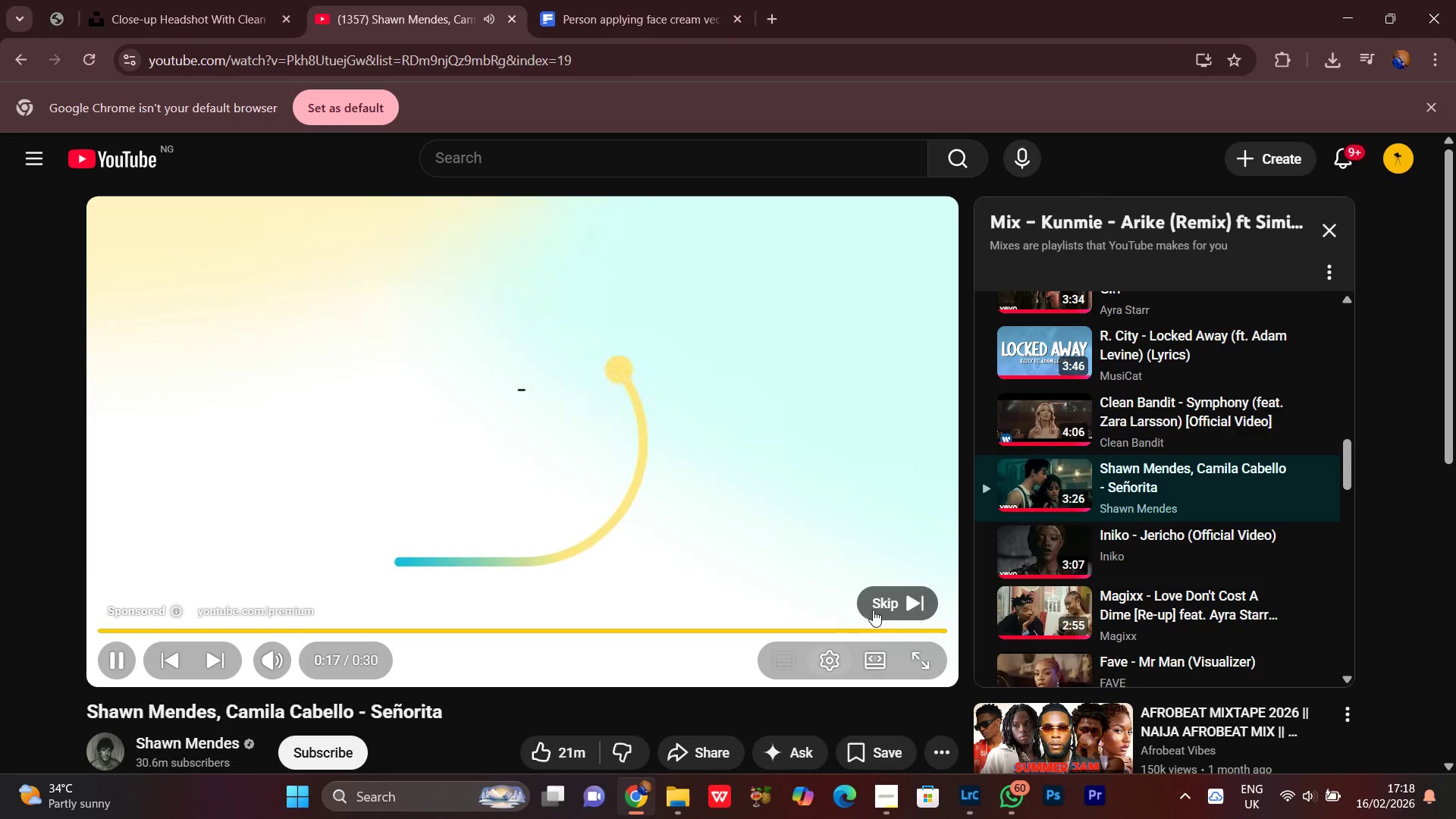 
left_click([895, 600])
 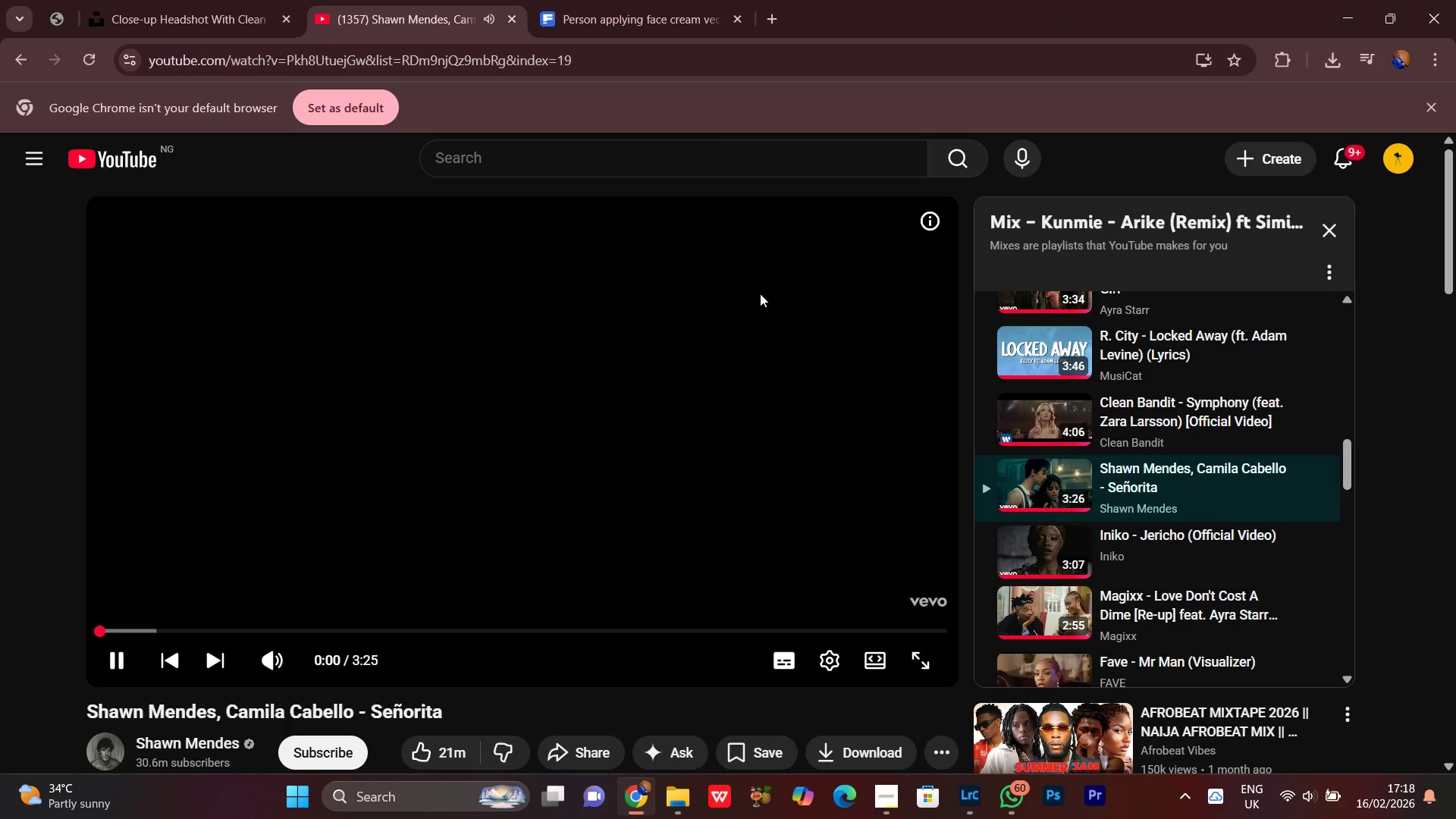 
scroll: coordinate [1183, 510], scroll_direction: down, amount: 8.0
 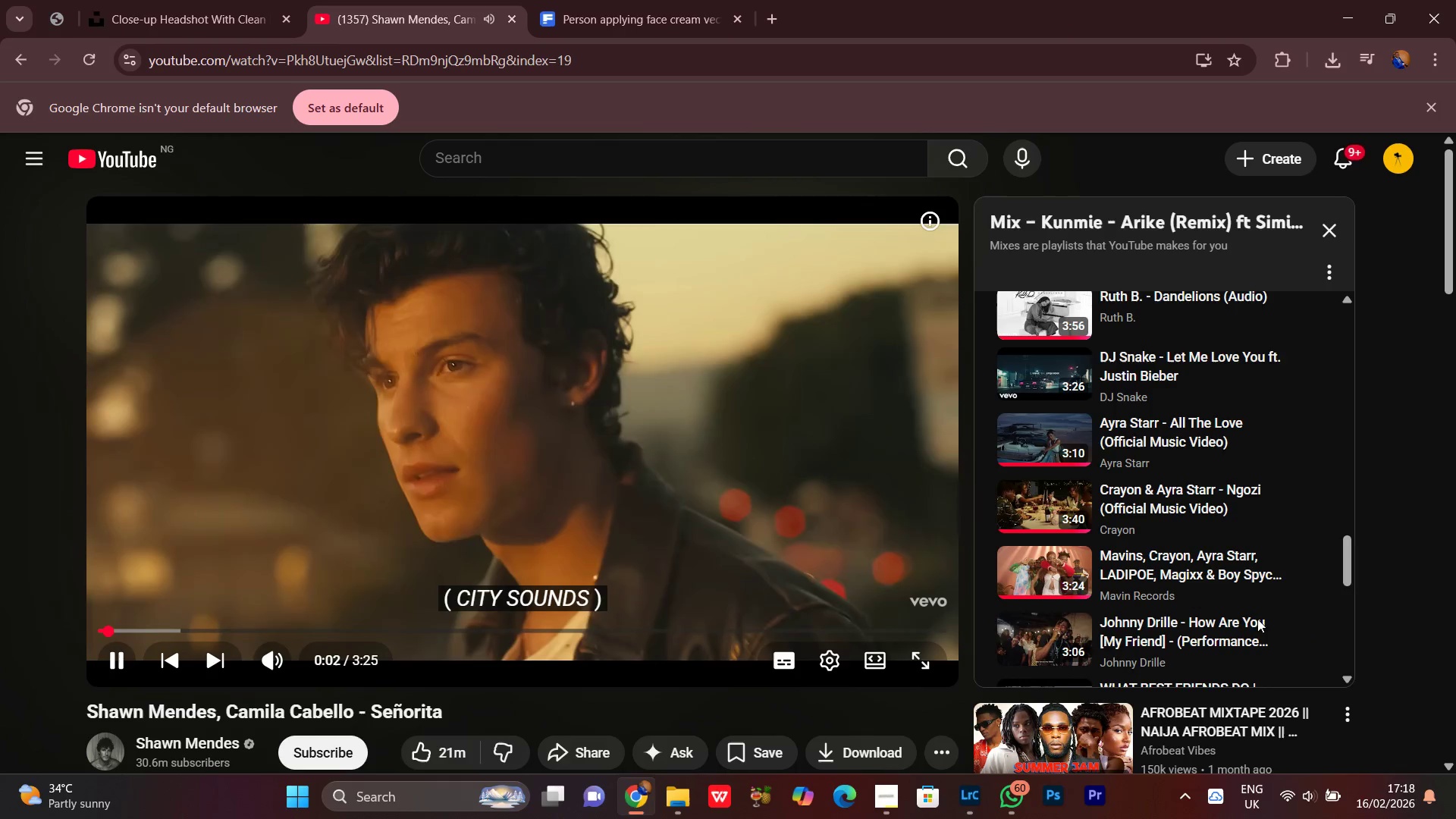 
scroll: coordinate [1230, 613], scroll_direction: up, amount: 8.0
 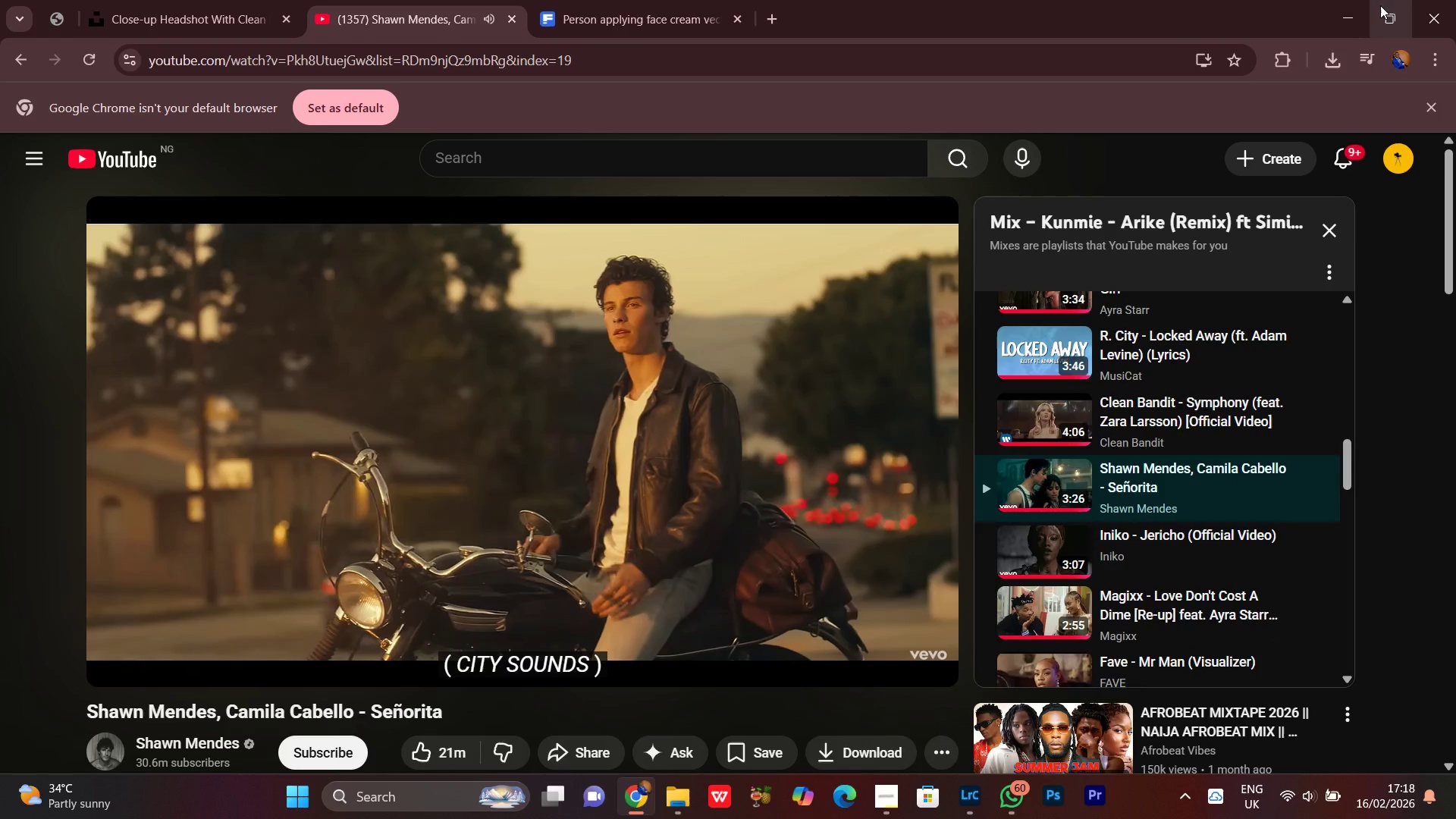 
left_click([1354, 10])
 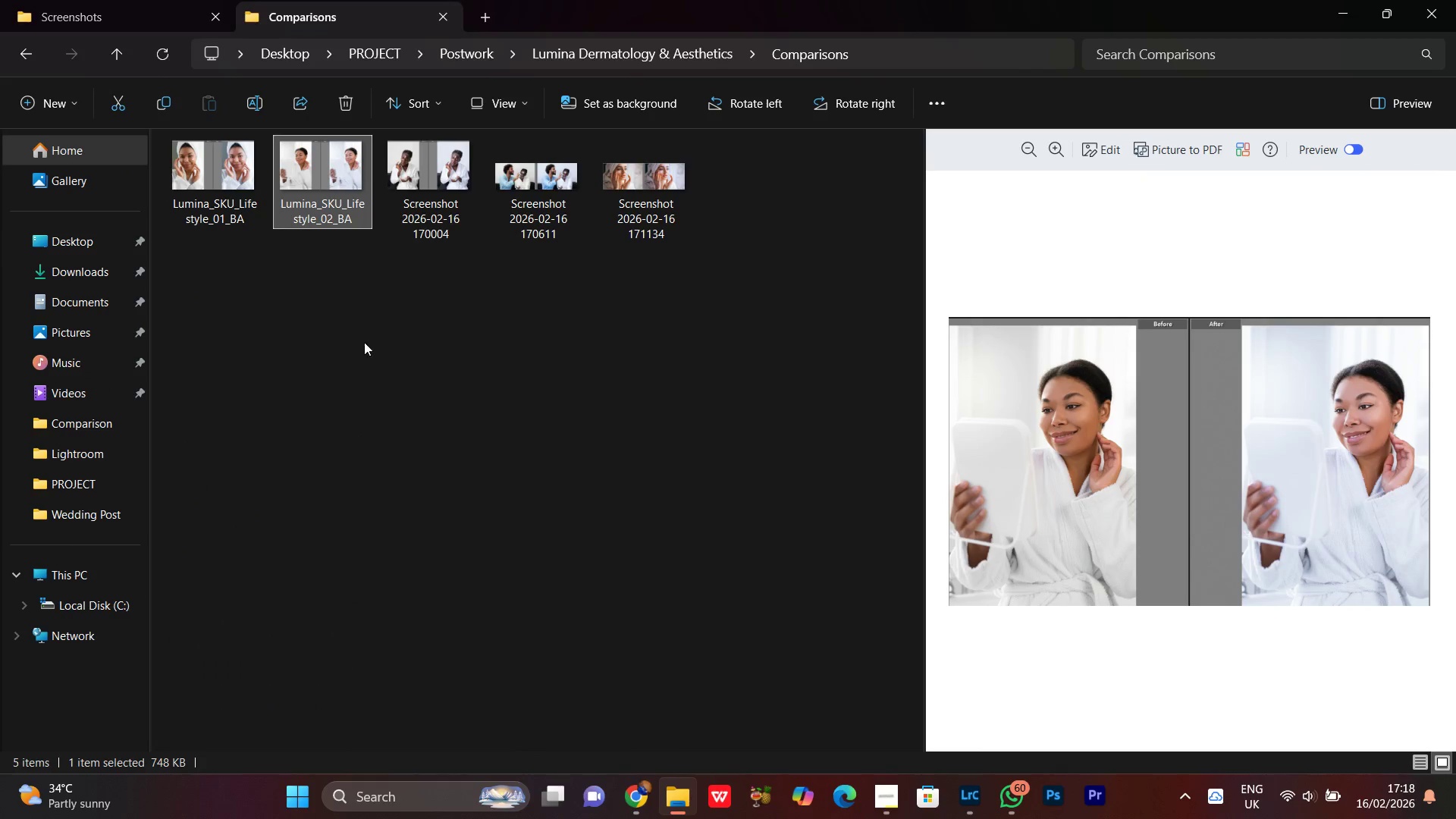 
left_click([440, 169])
 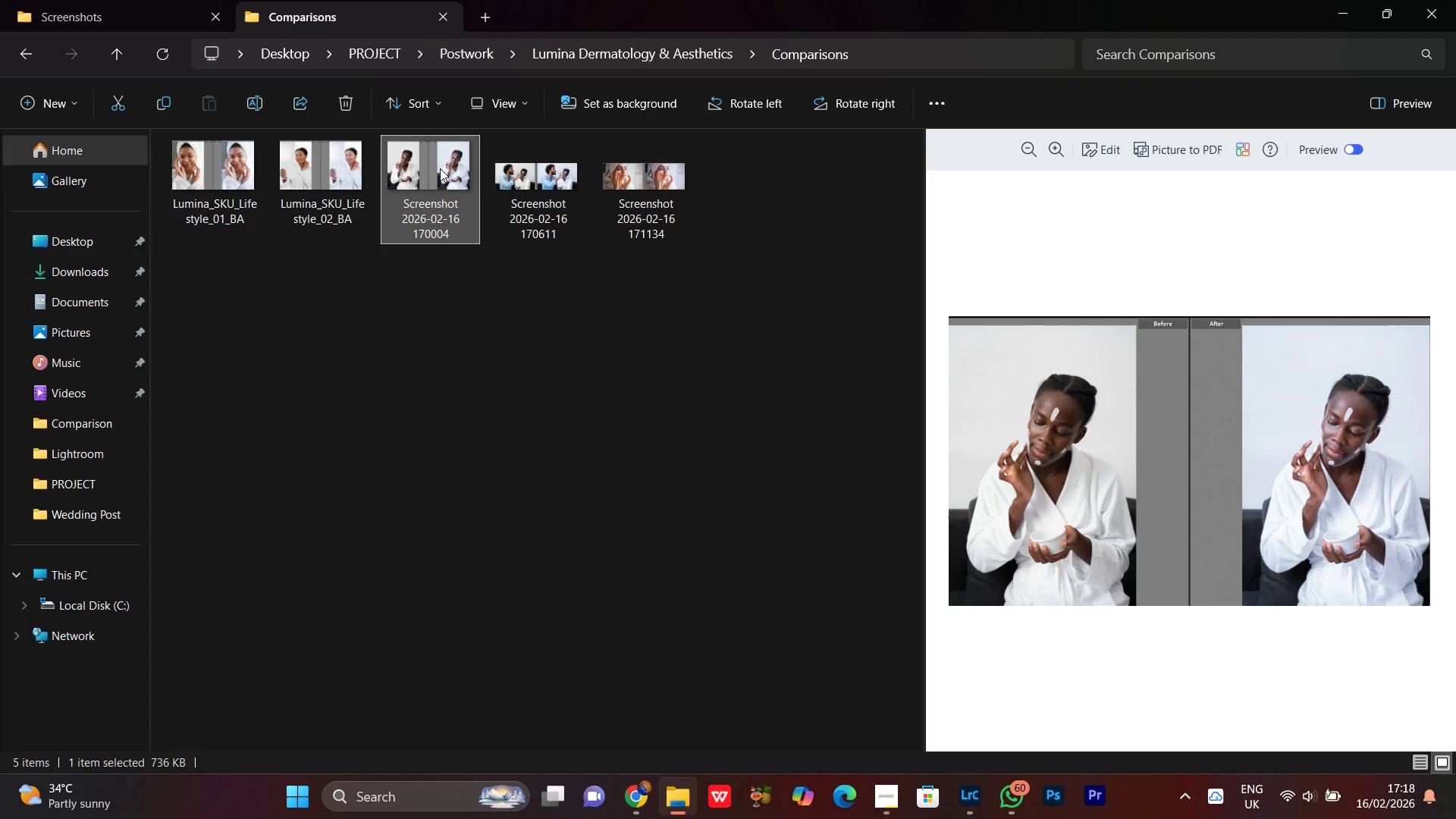 
right_click([440, 168])
 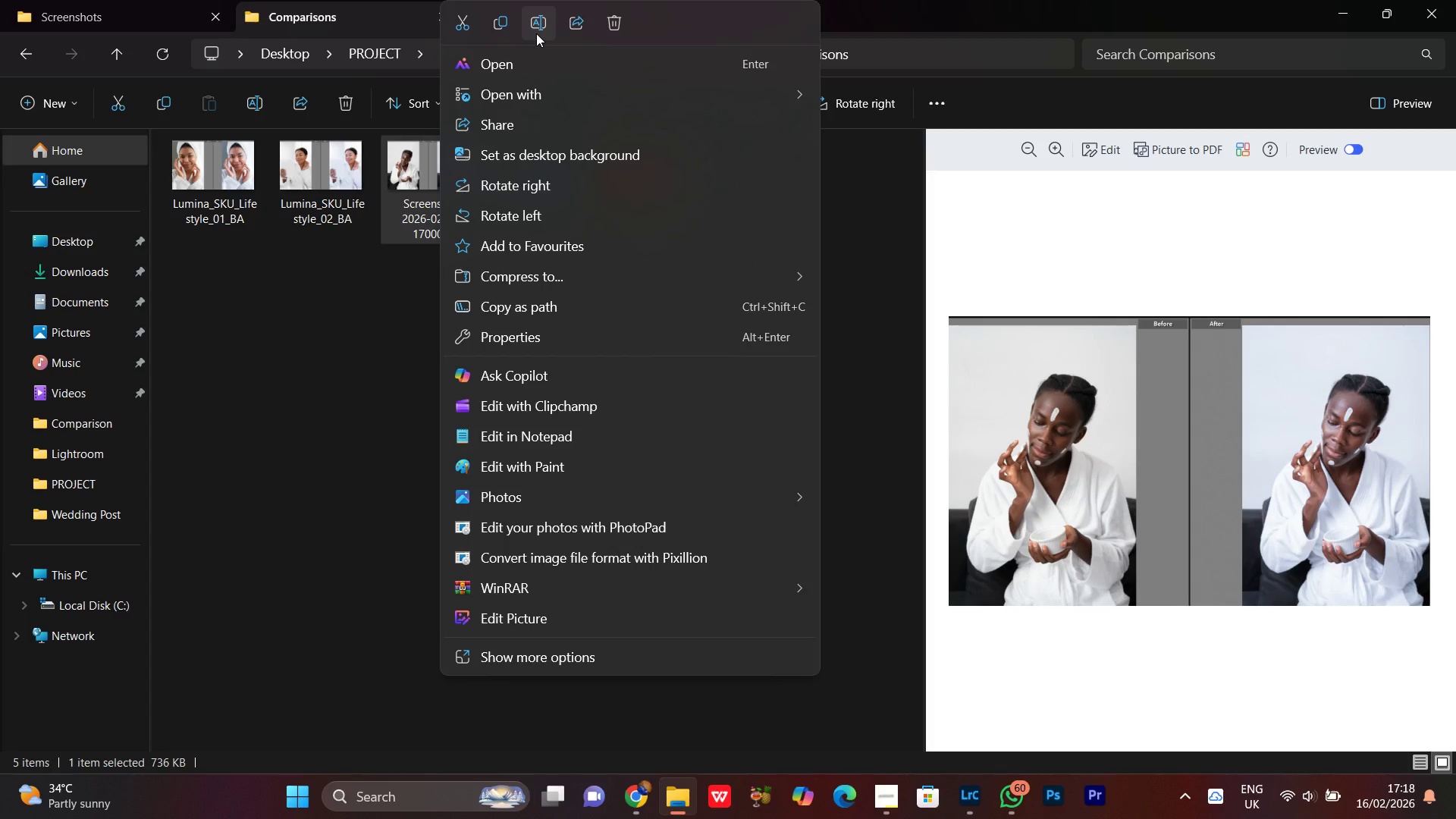 
left_click([533, 24])
 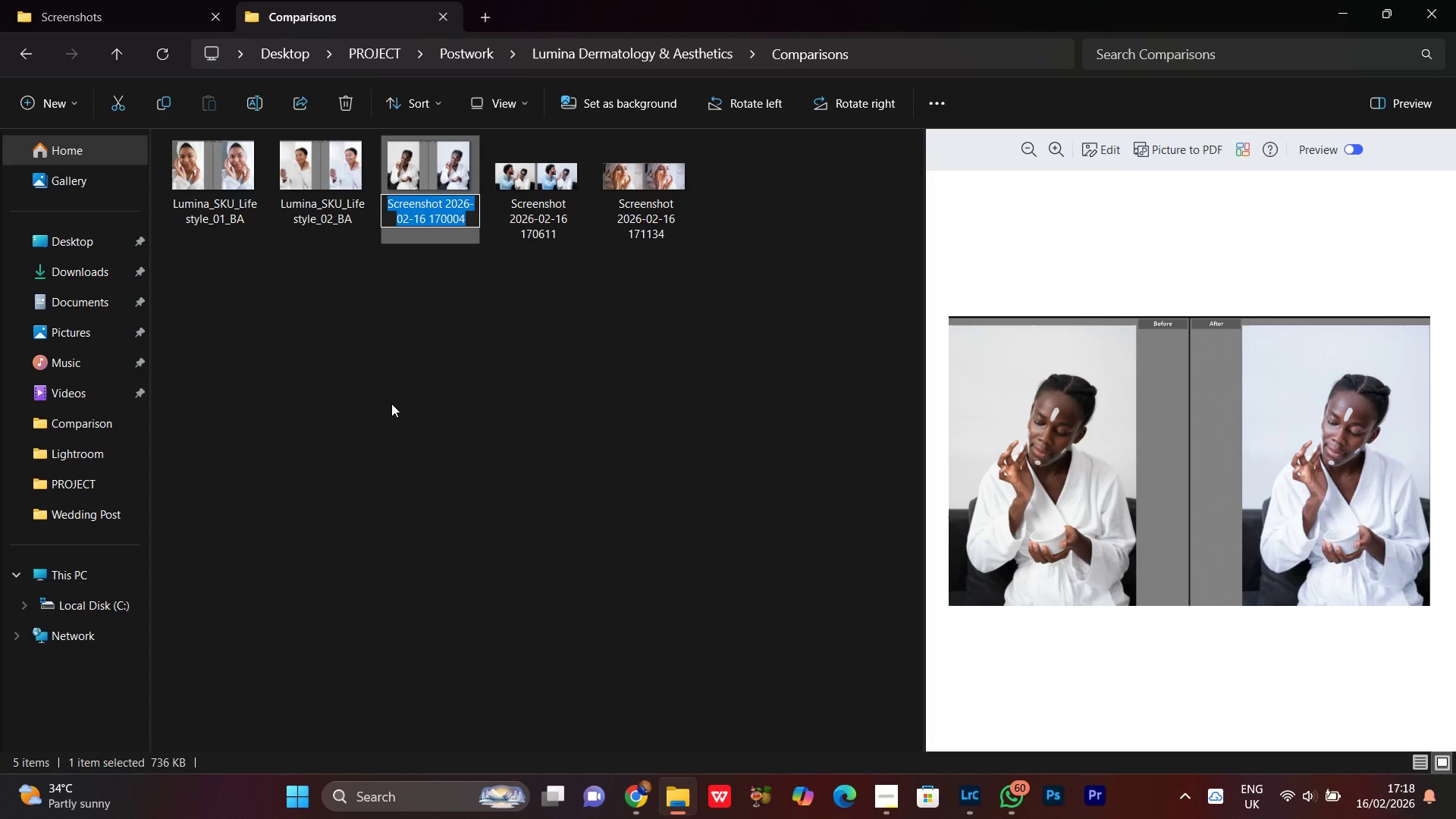 
key(Control+V)
 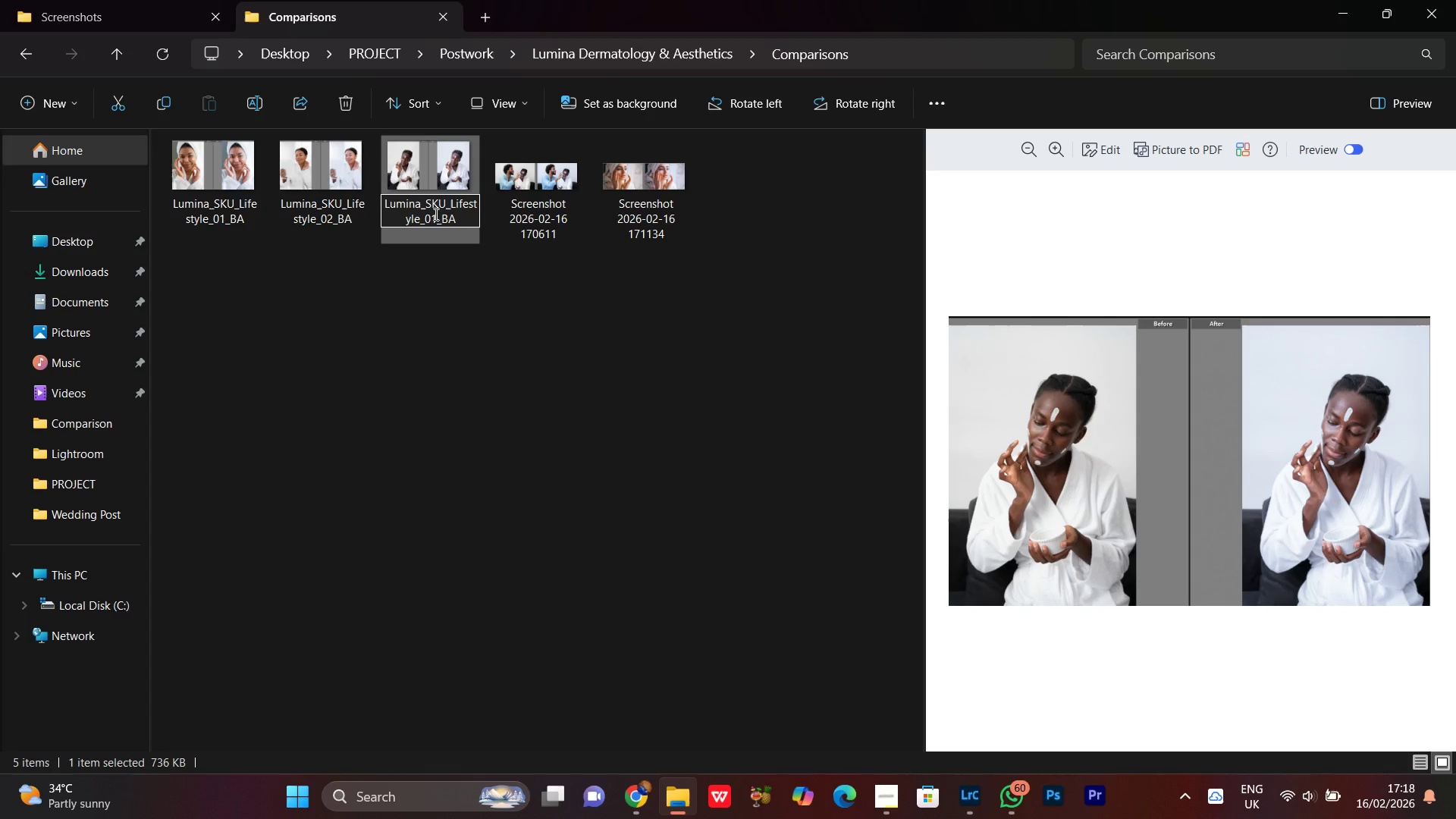 
left_click([434, 214])
 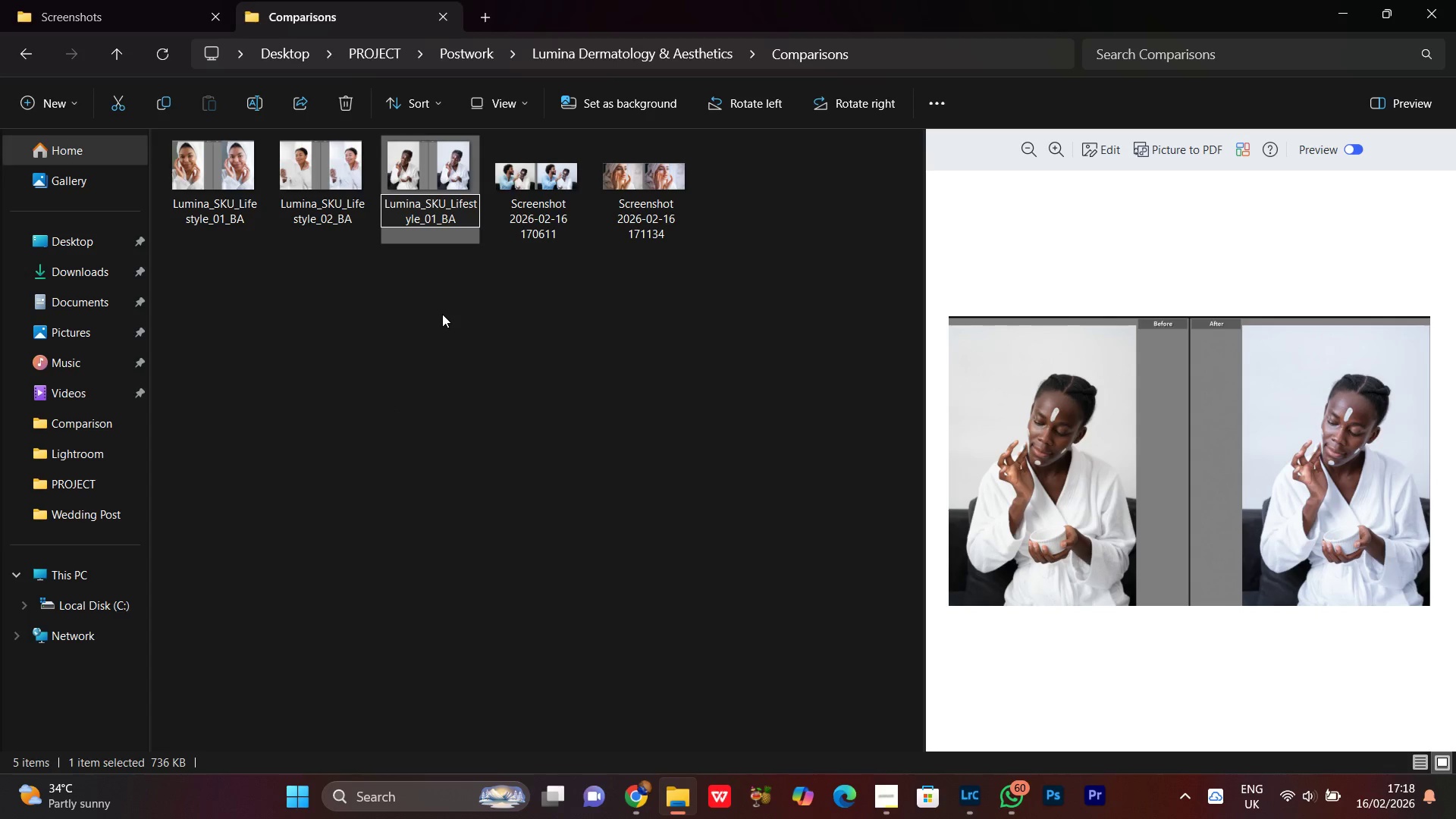 
key(Backspace)
 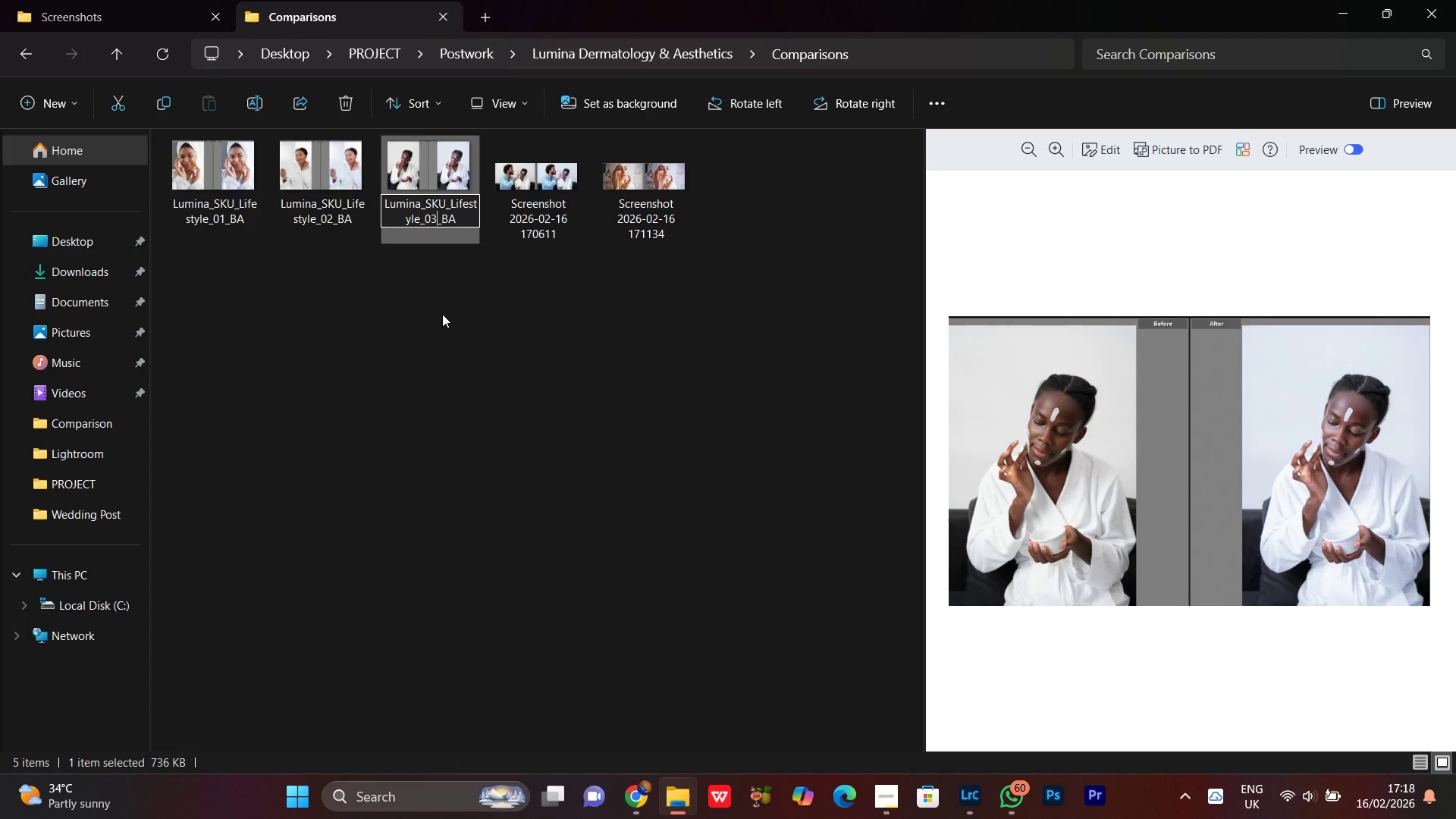 
key(3)
 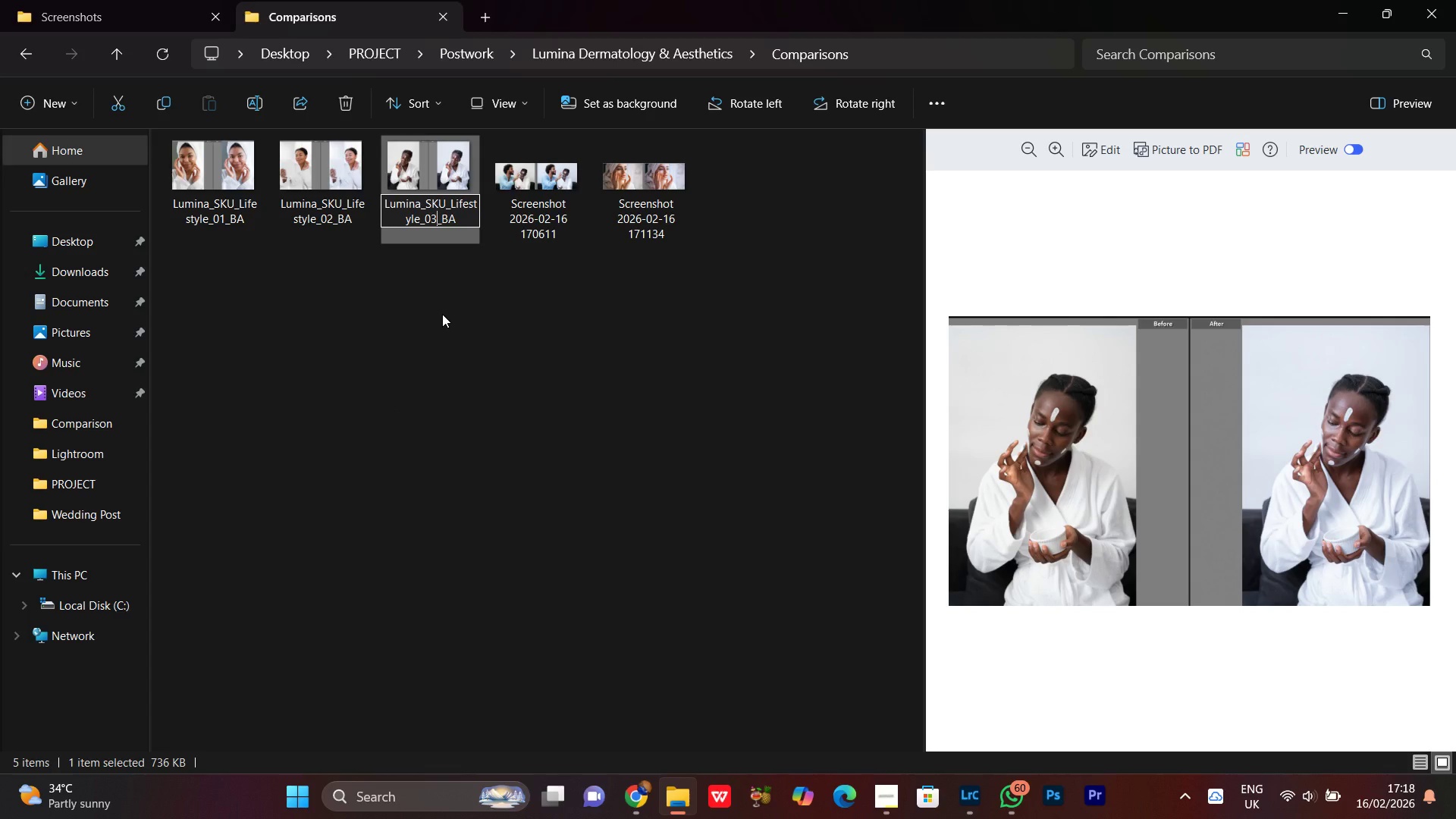 
key(Enter)
 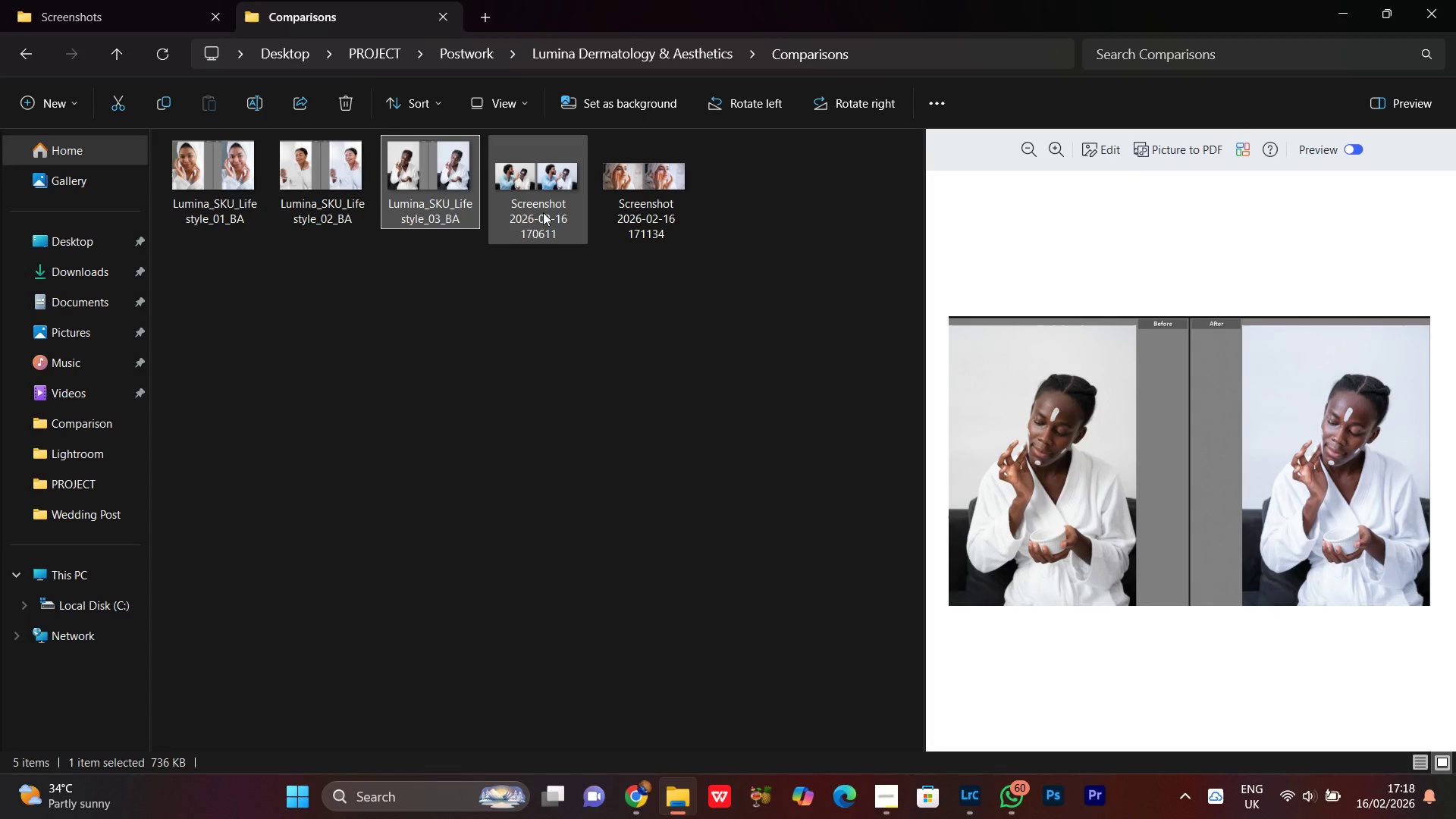 
left_click([550, 201])
 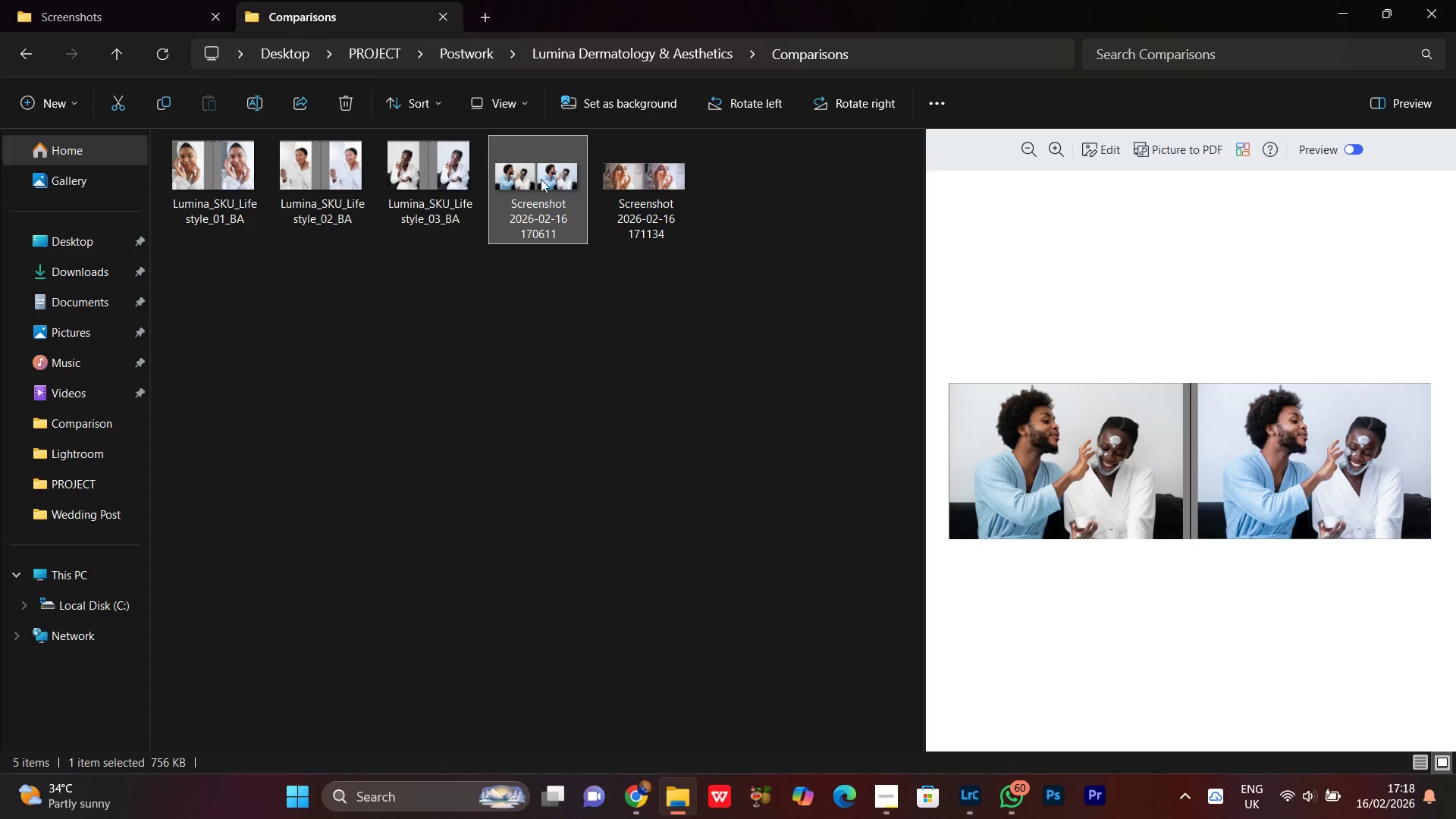 
right_click([538, 173])
 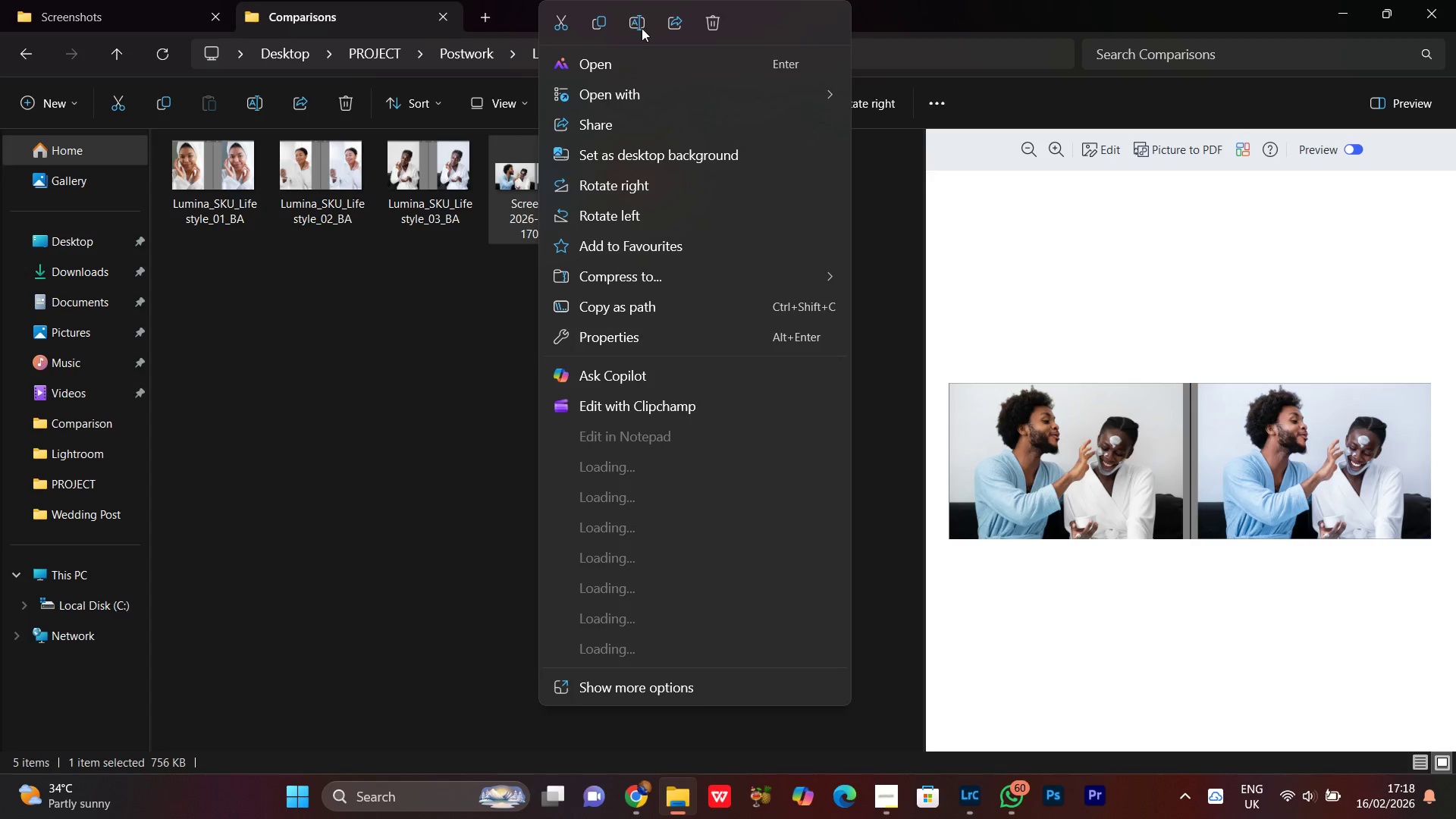 
left_click([645, 24])
 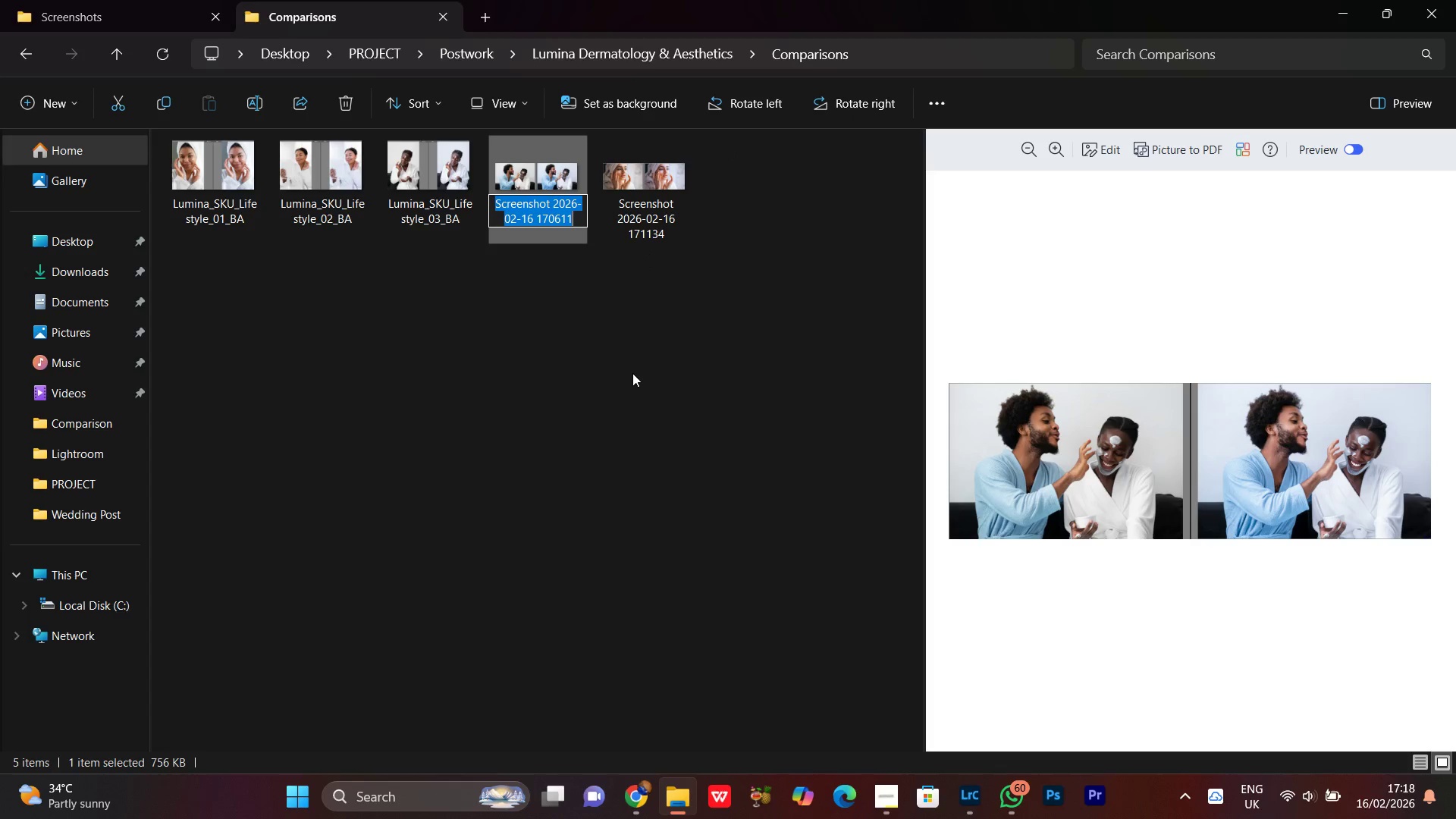 
key(Control+V)
 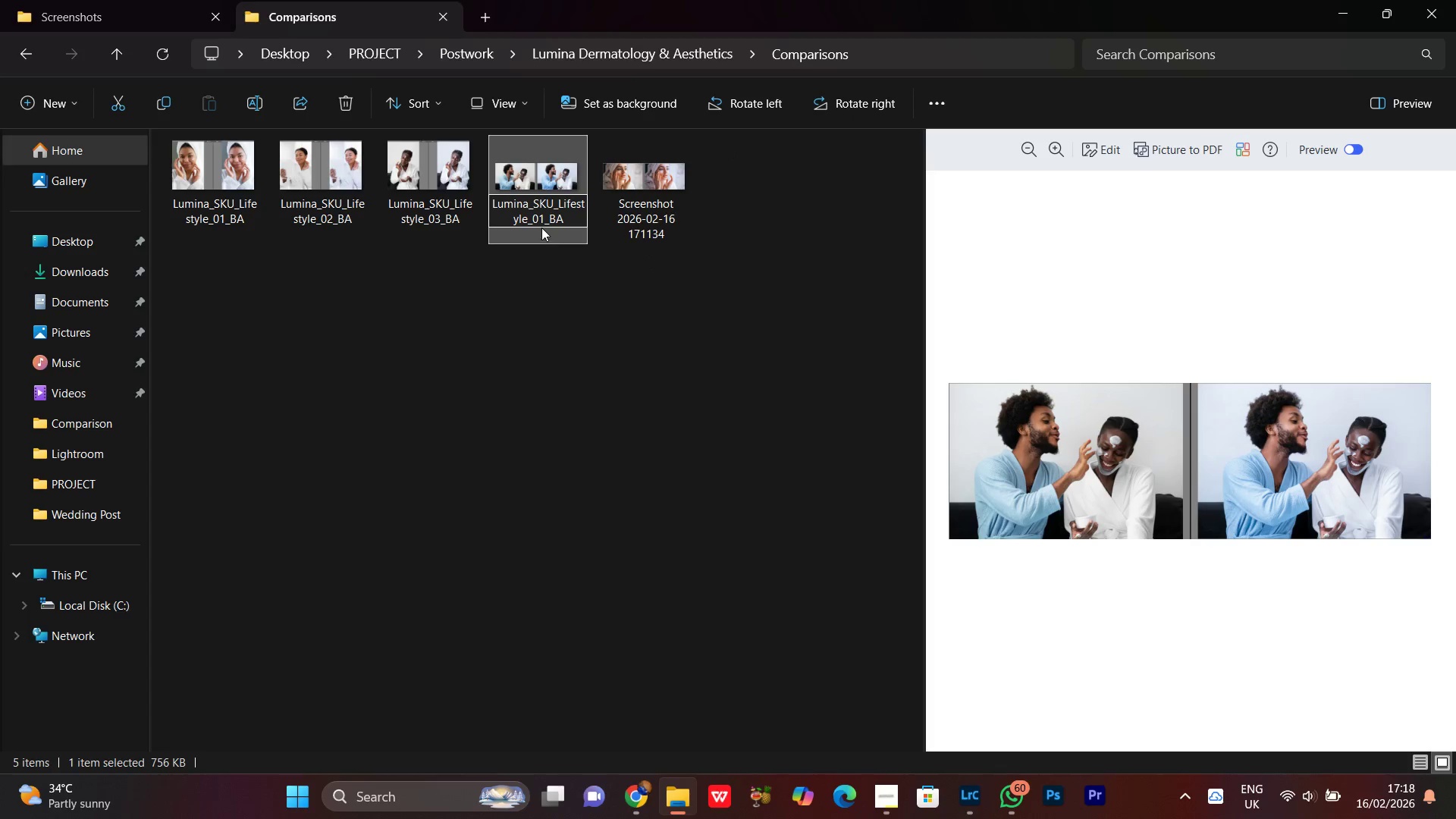 
left_click([541, 218])
 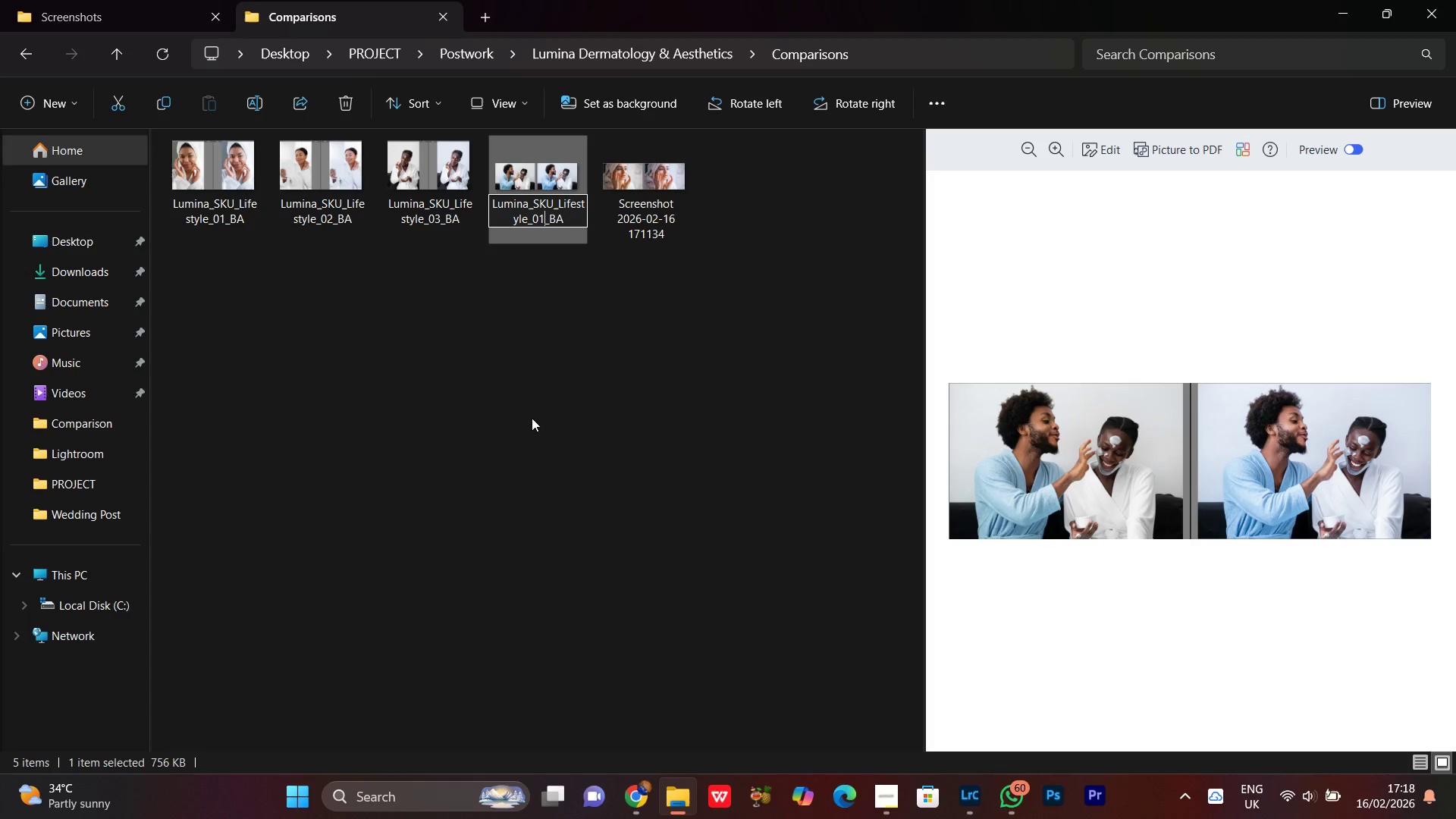 
key(Backspace)
 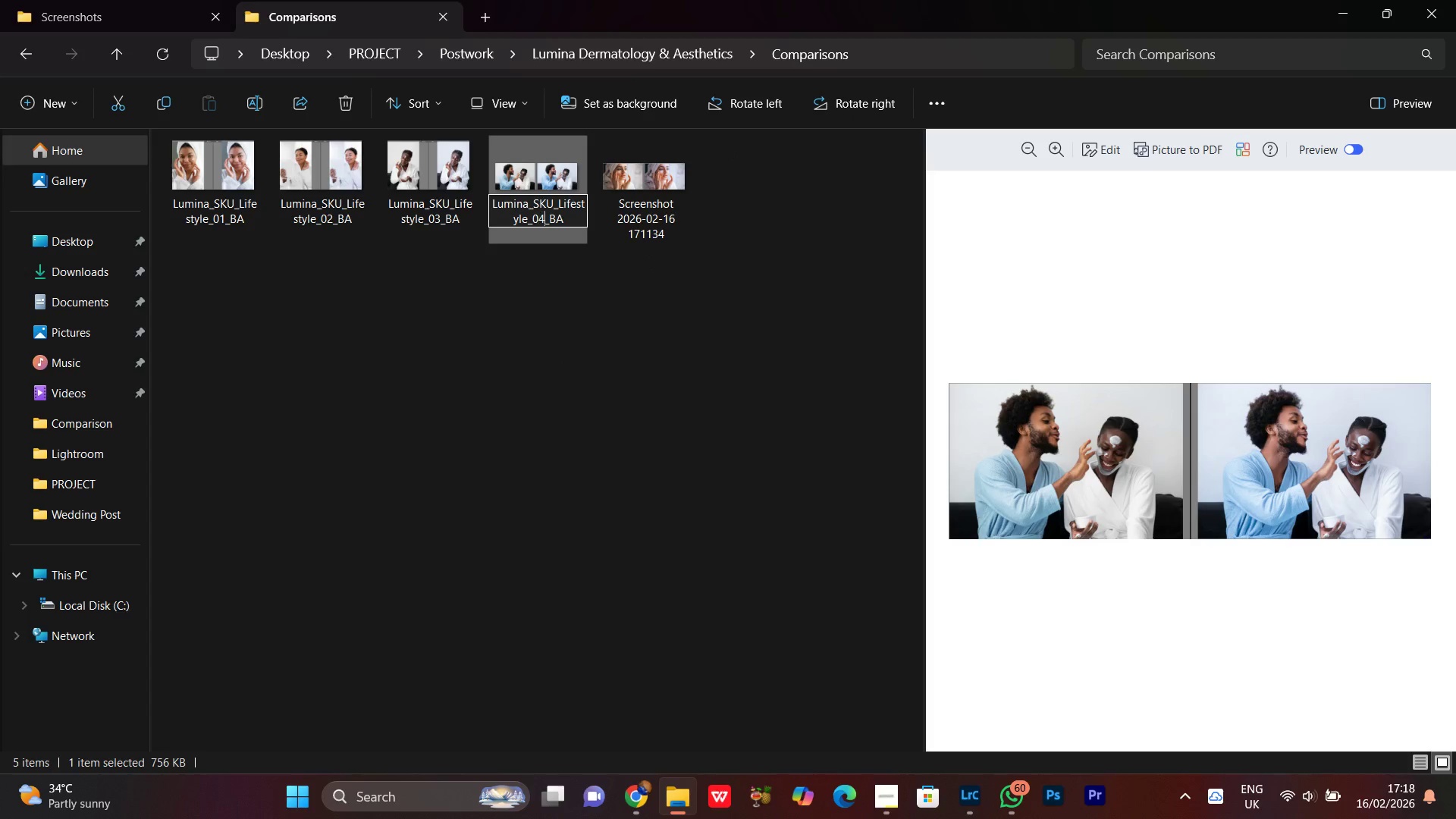 
key(4)
 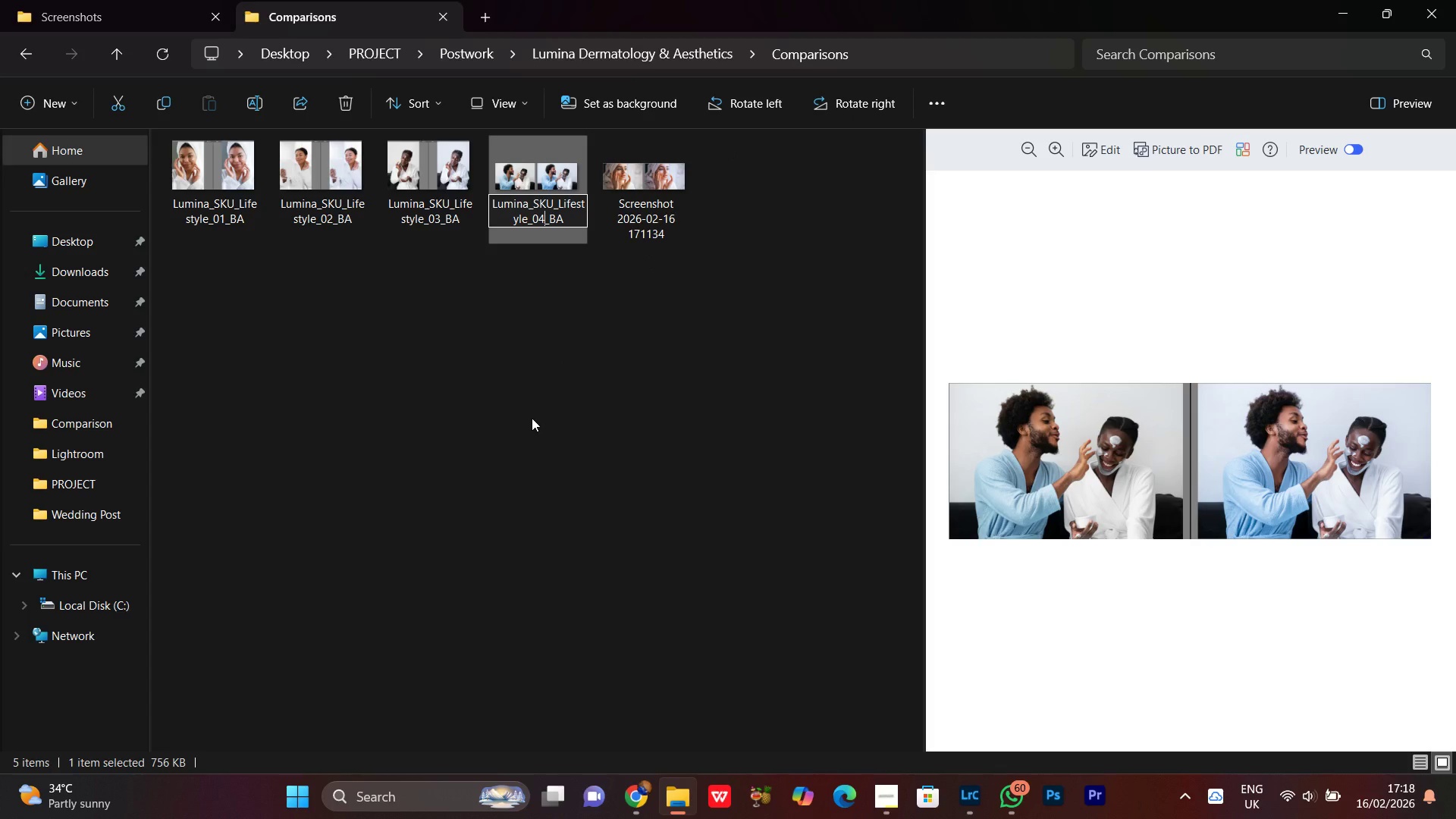 
key(Enter)
 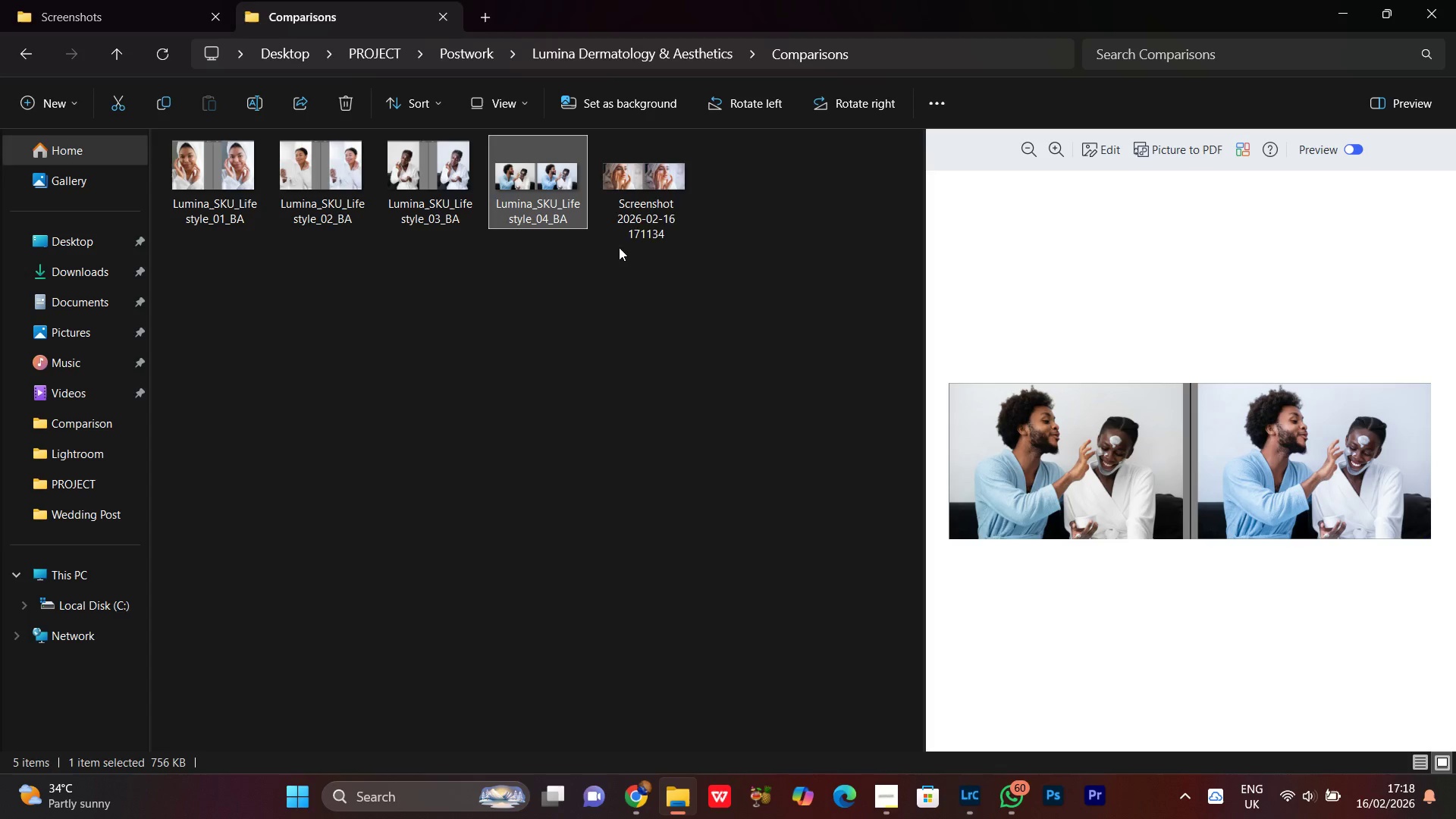 
left_click([642, 184])
 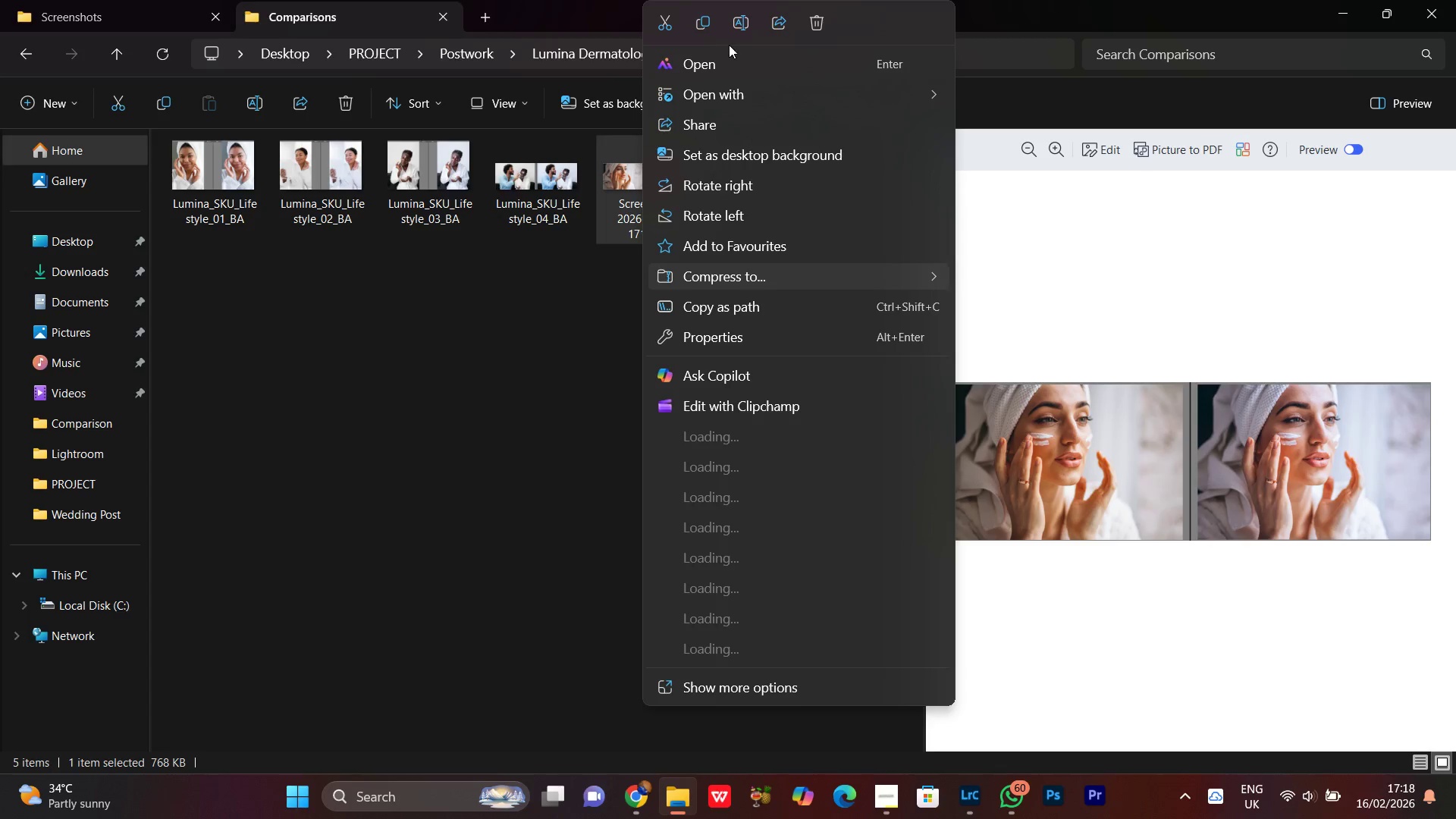 
left_click([739, 26])
 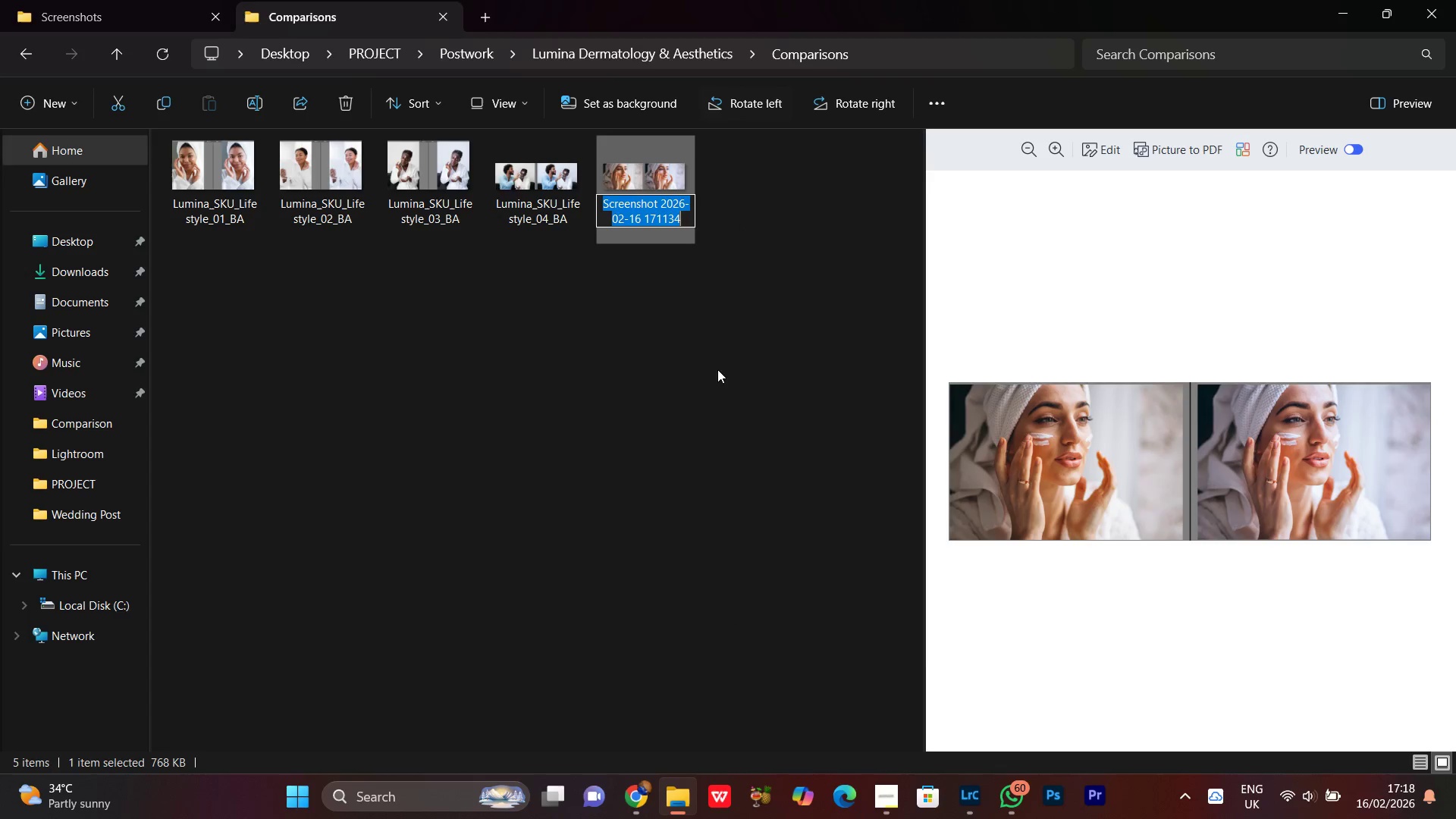 
key(Control+V)
 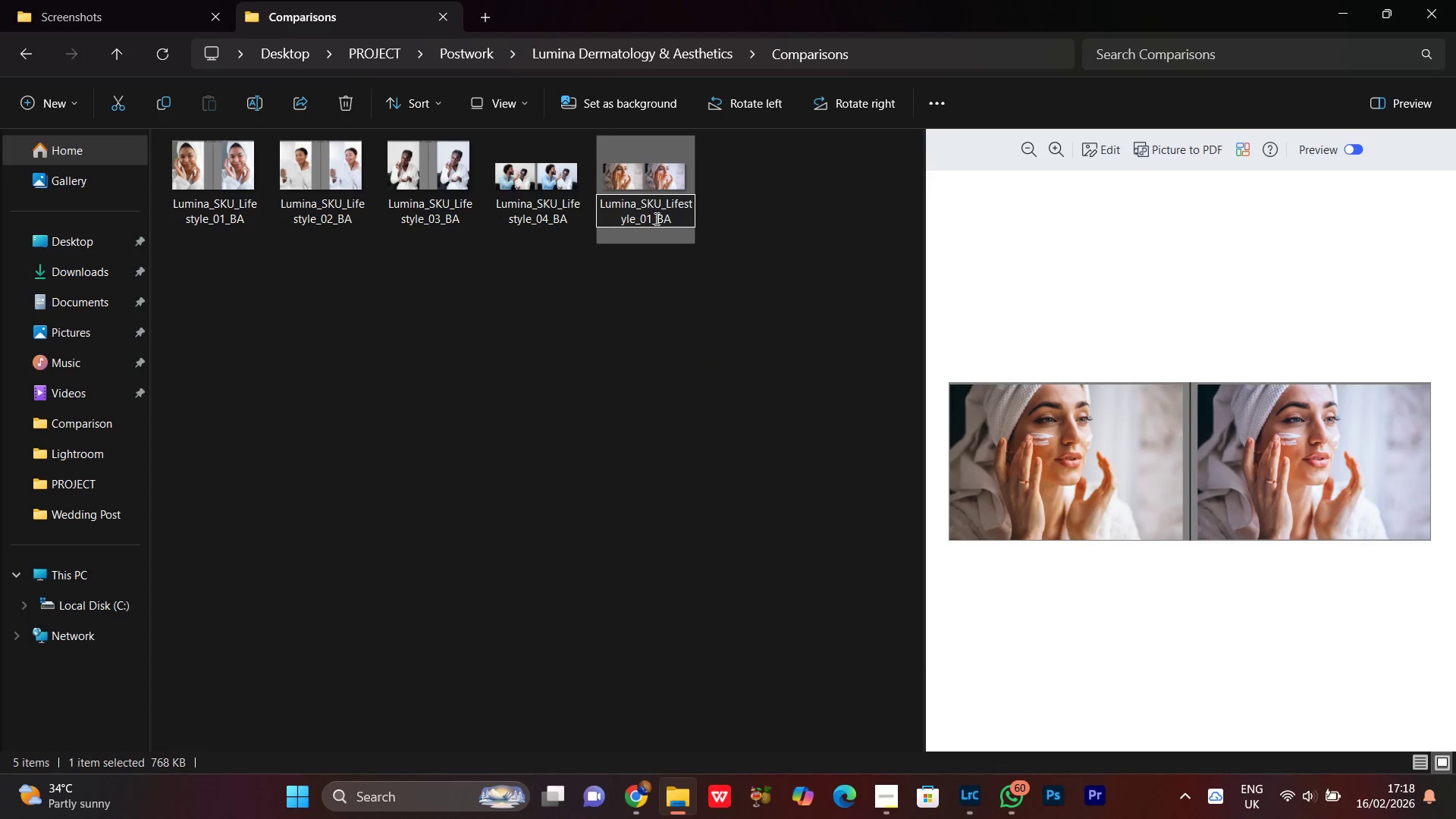 
left_click([651, 212])
 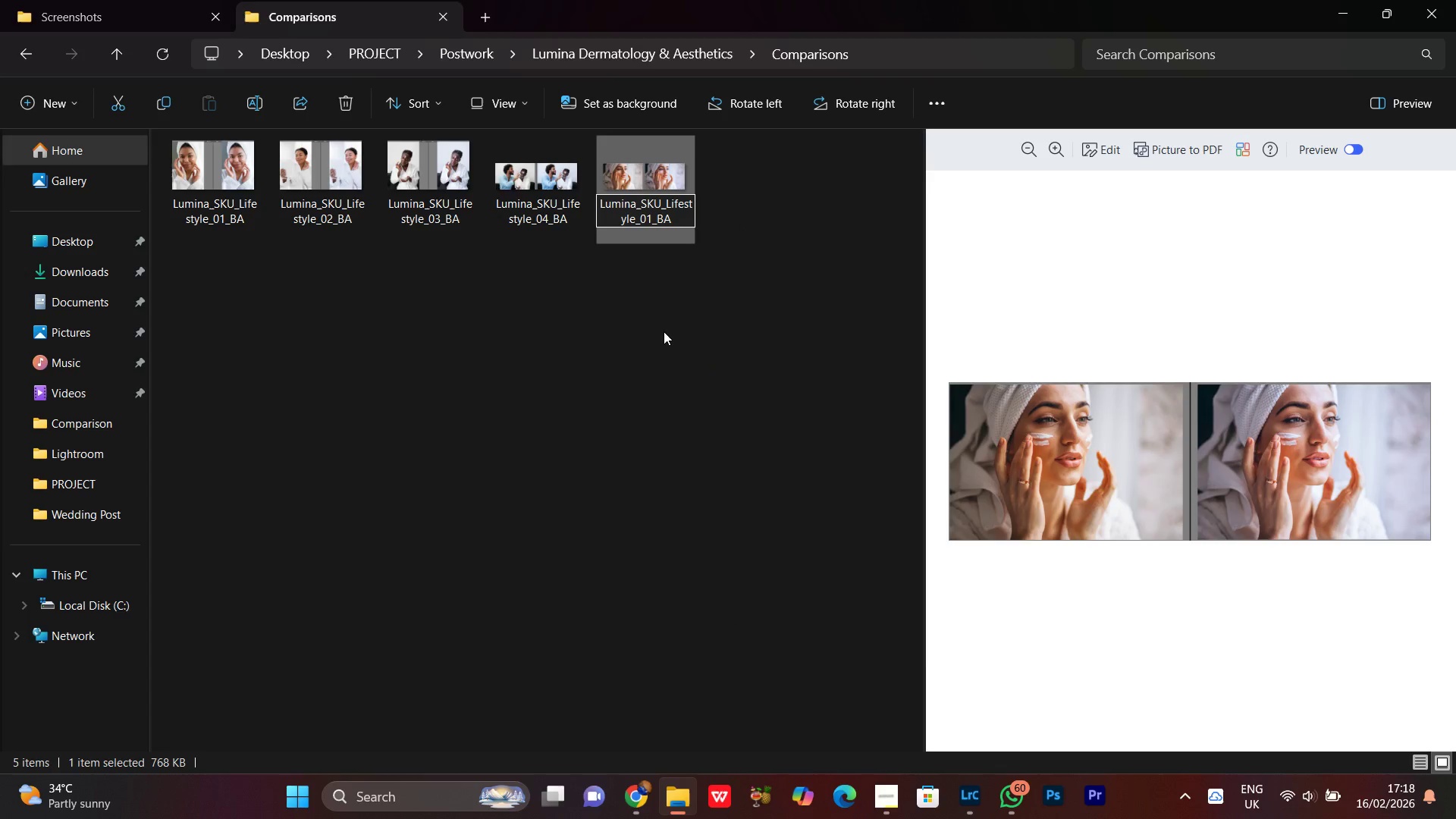 
key(Backspace)
 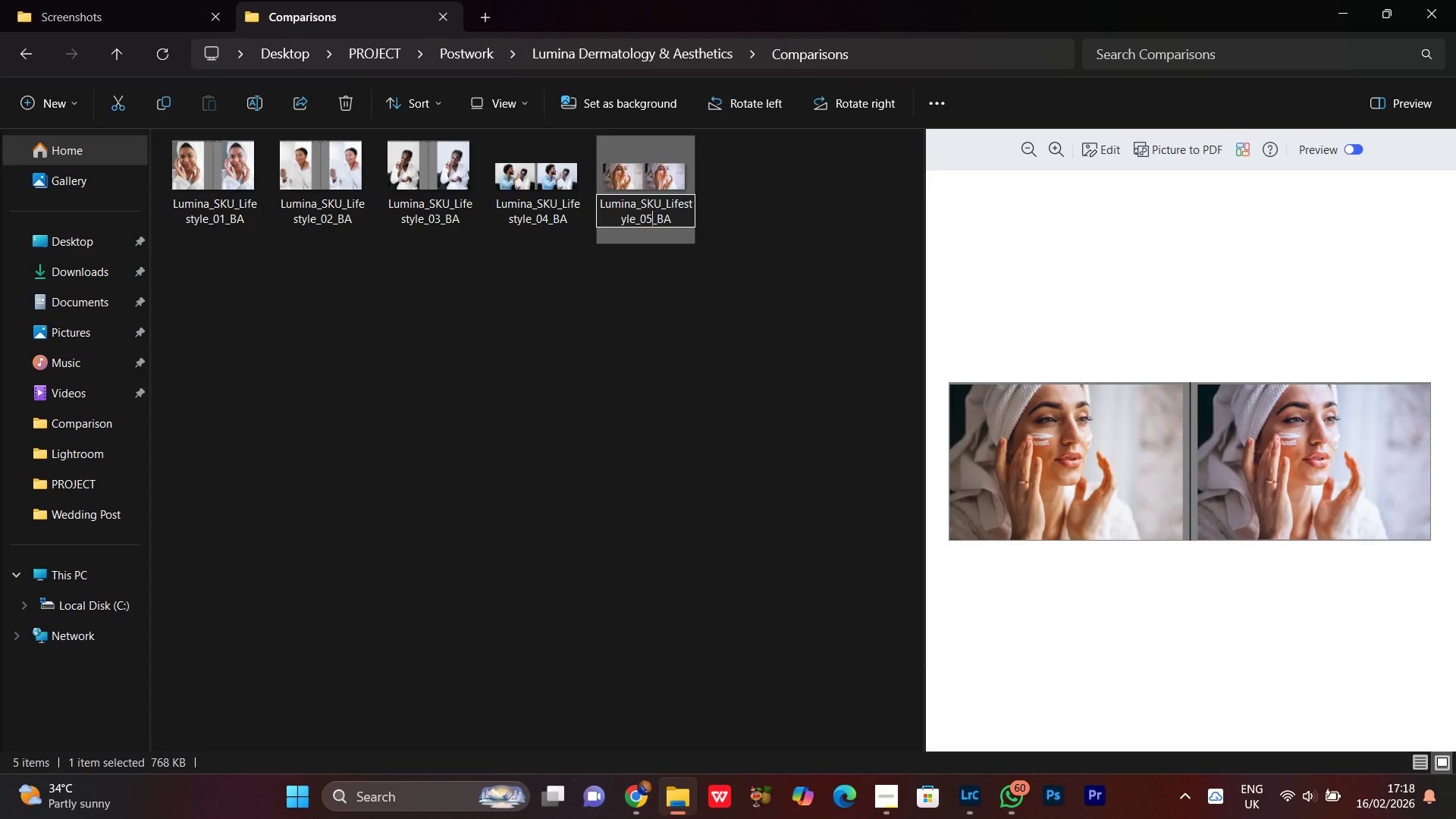 
key(5)
 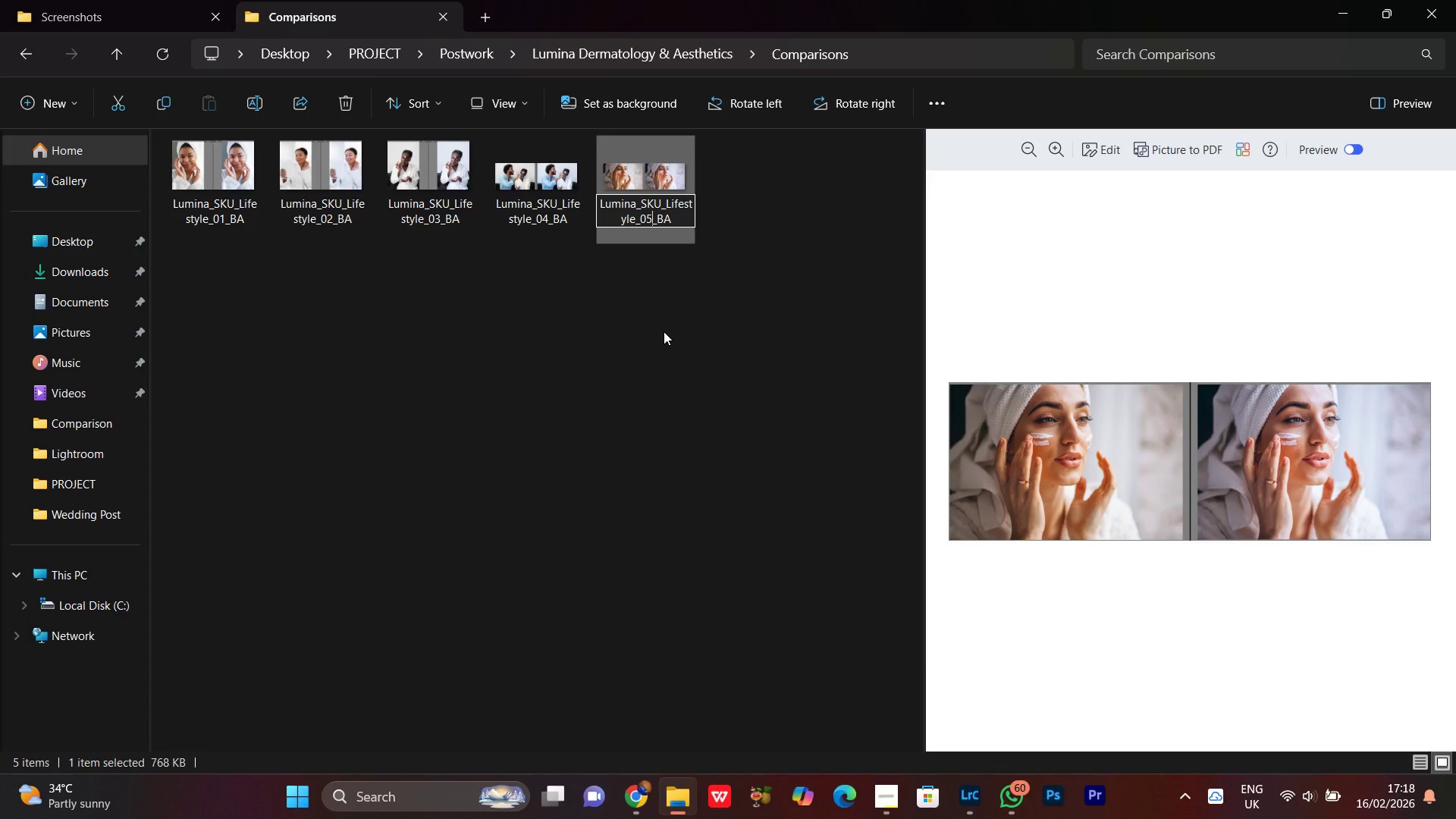 
key(Enter)
 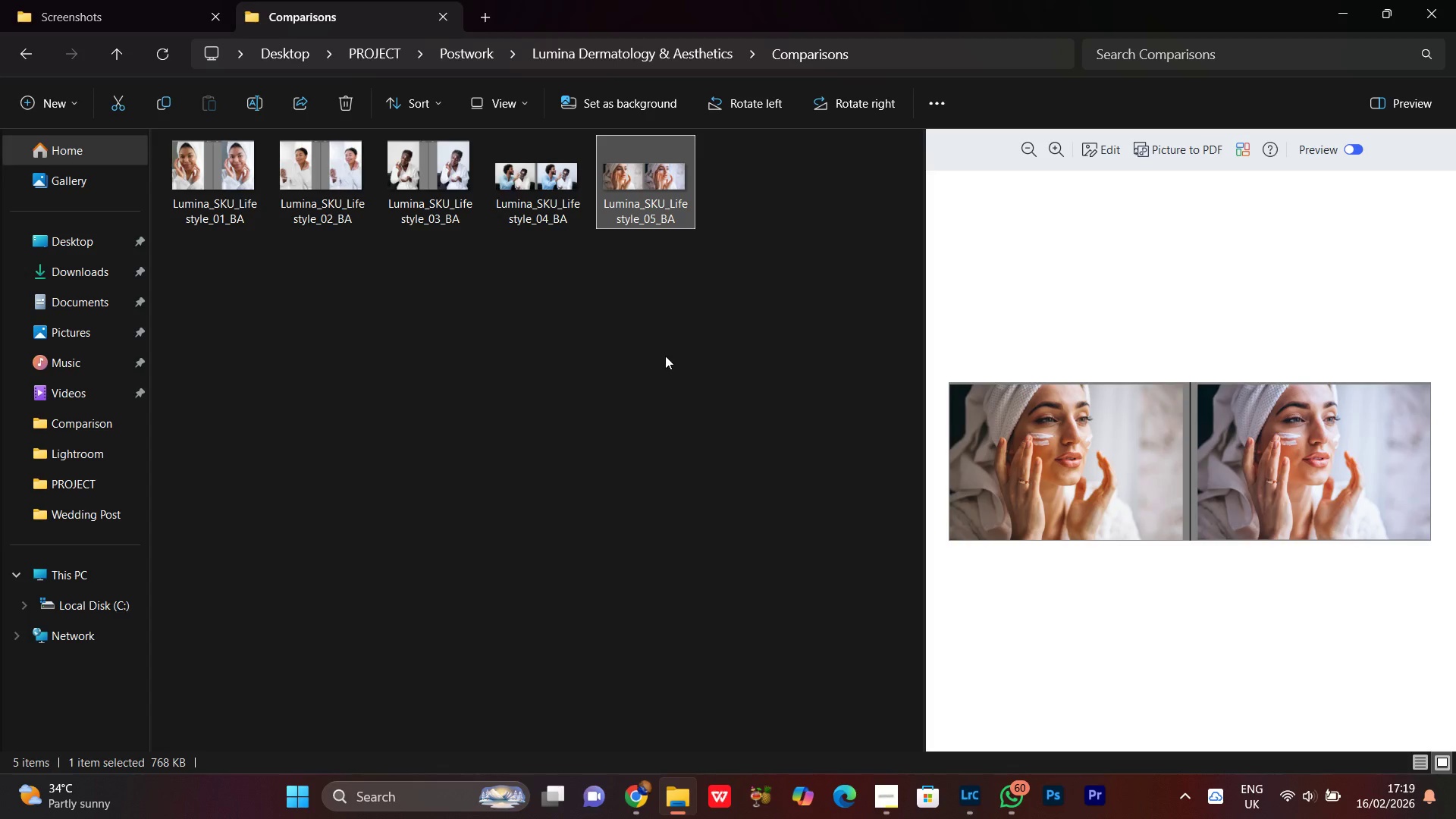 
left_click([653, 354])
 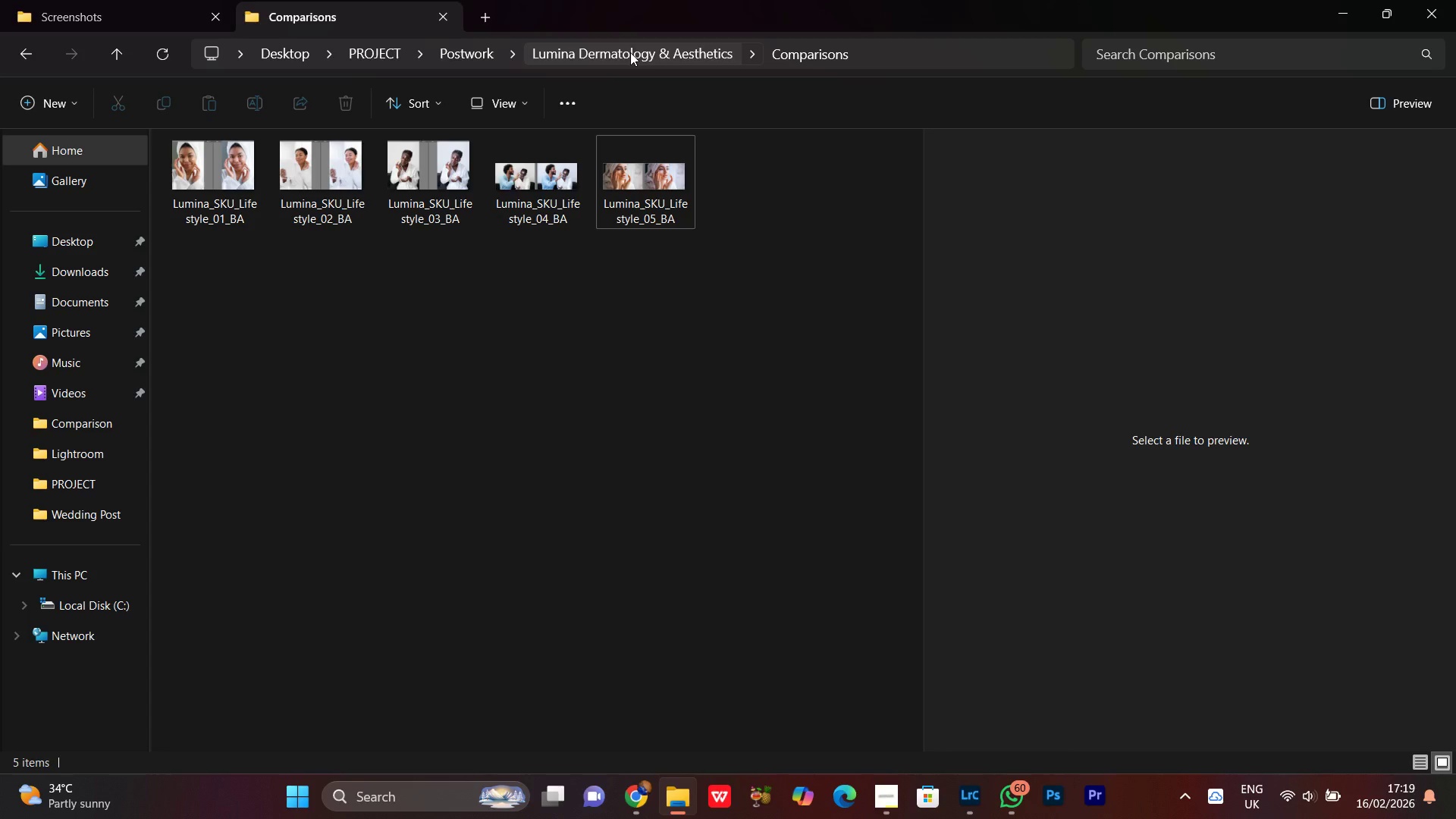 
wait(5.14)
 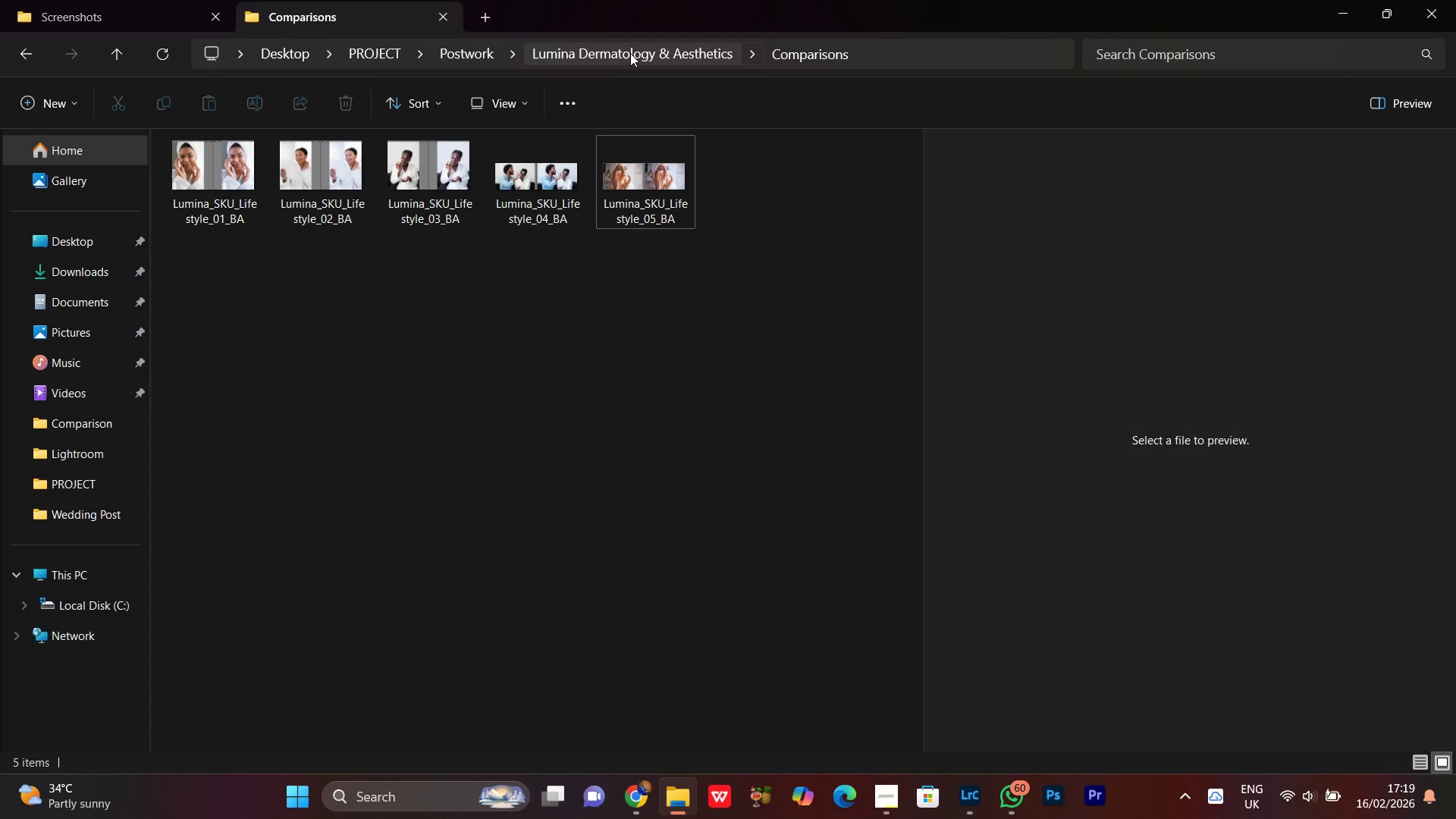 
left_click([521, 361])
 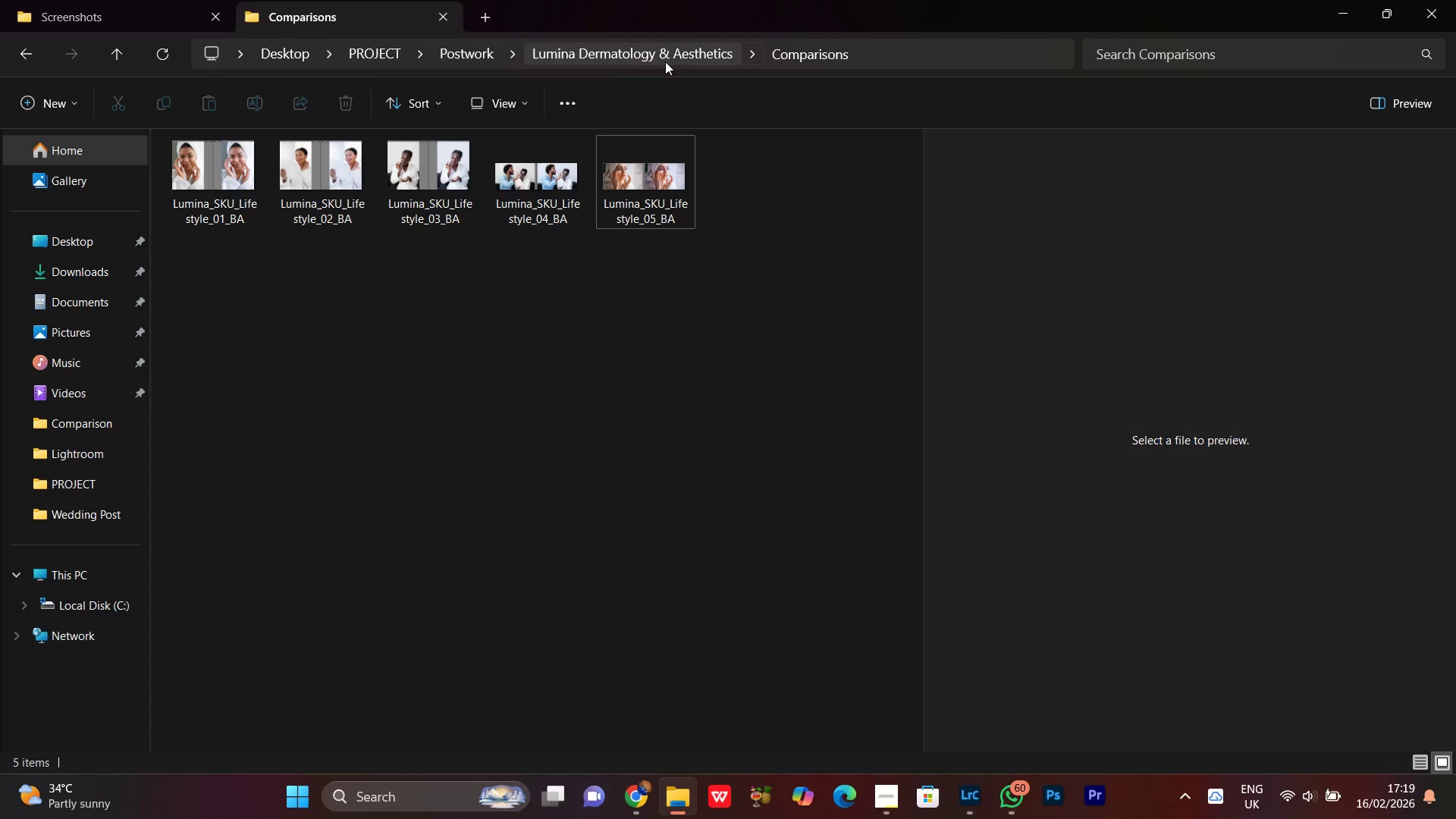 
left_click([664, 57])
 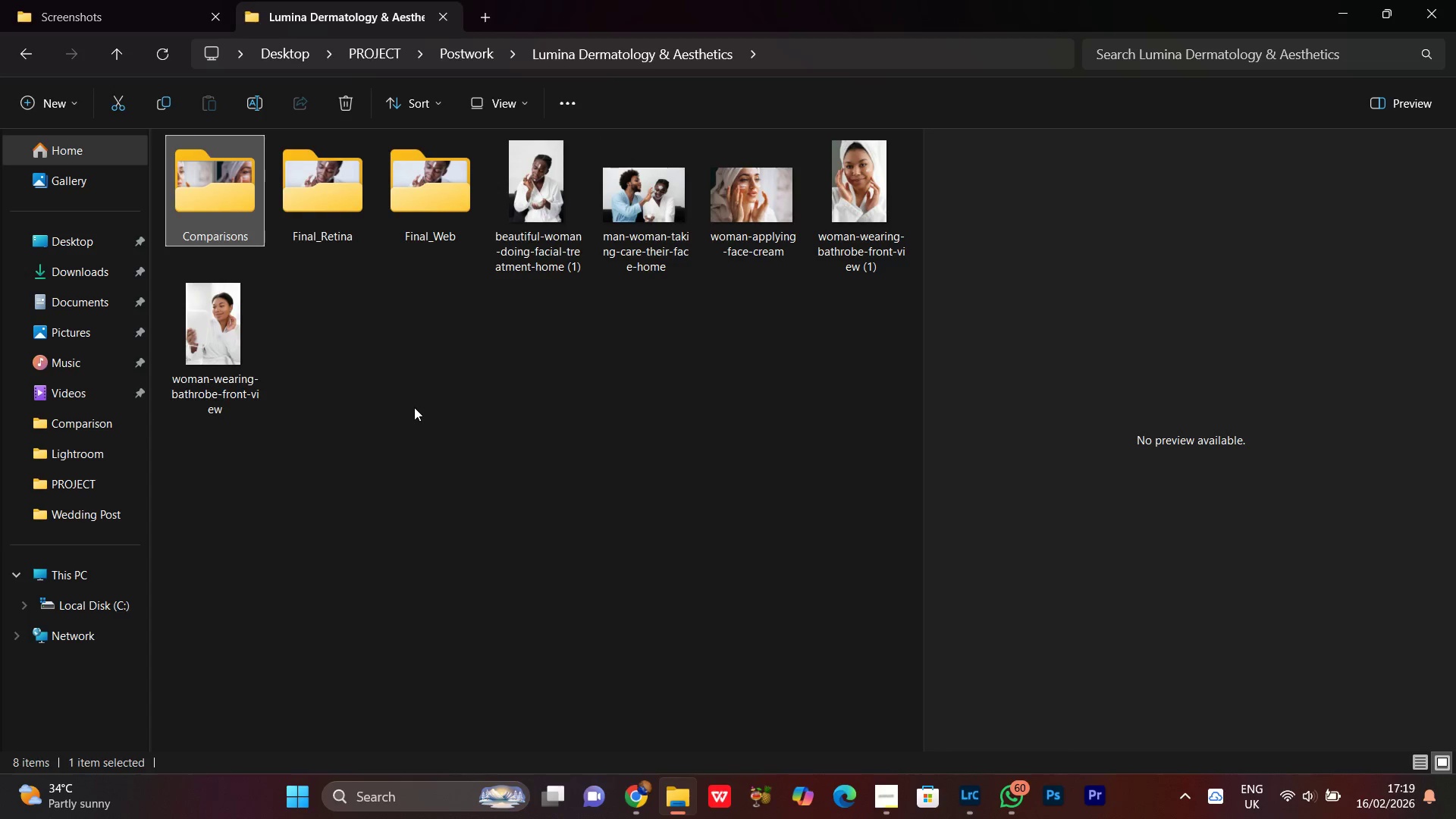 
right_click([388, 350])
 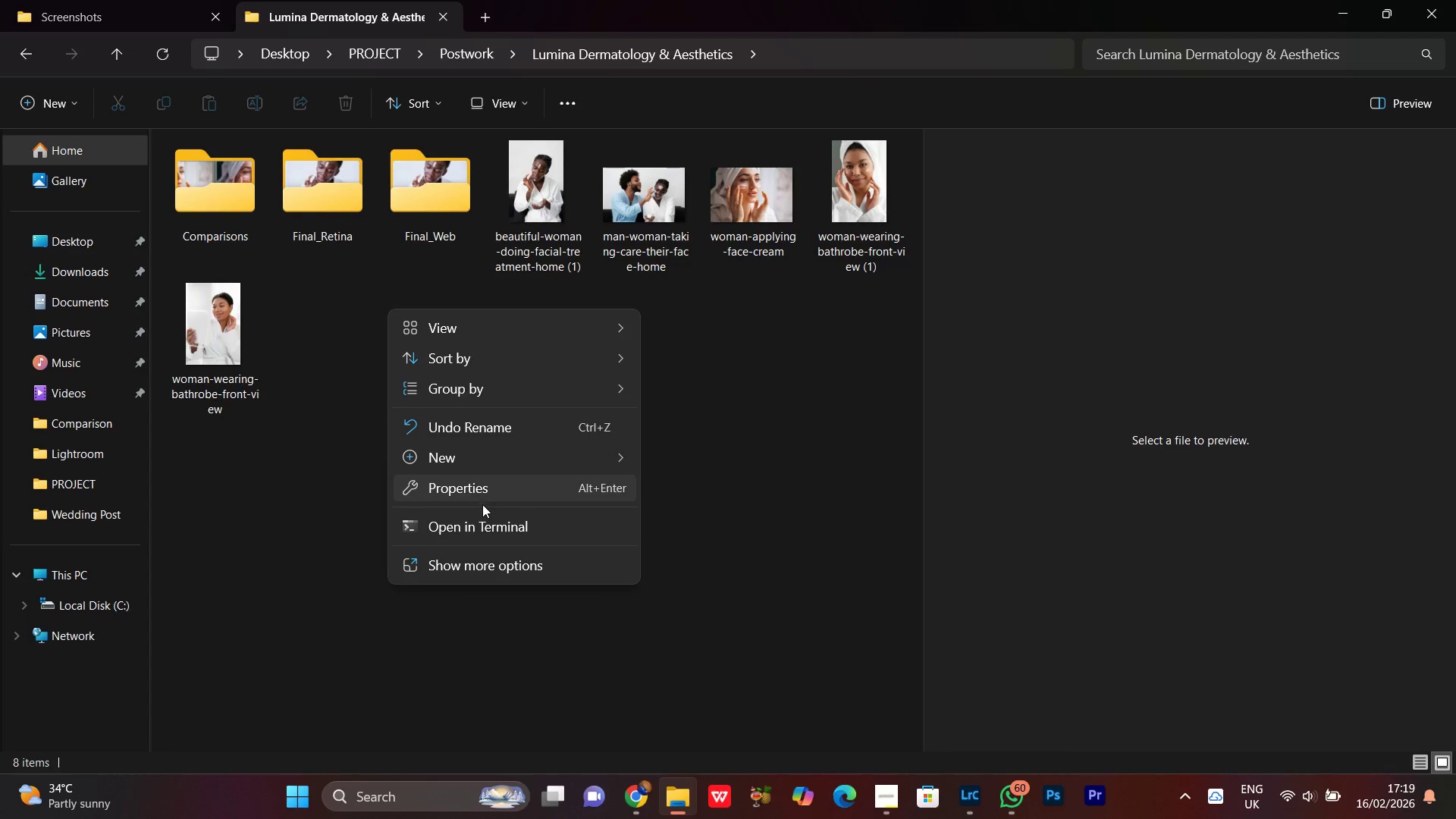 
left_click([491, 453])
 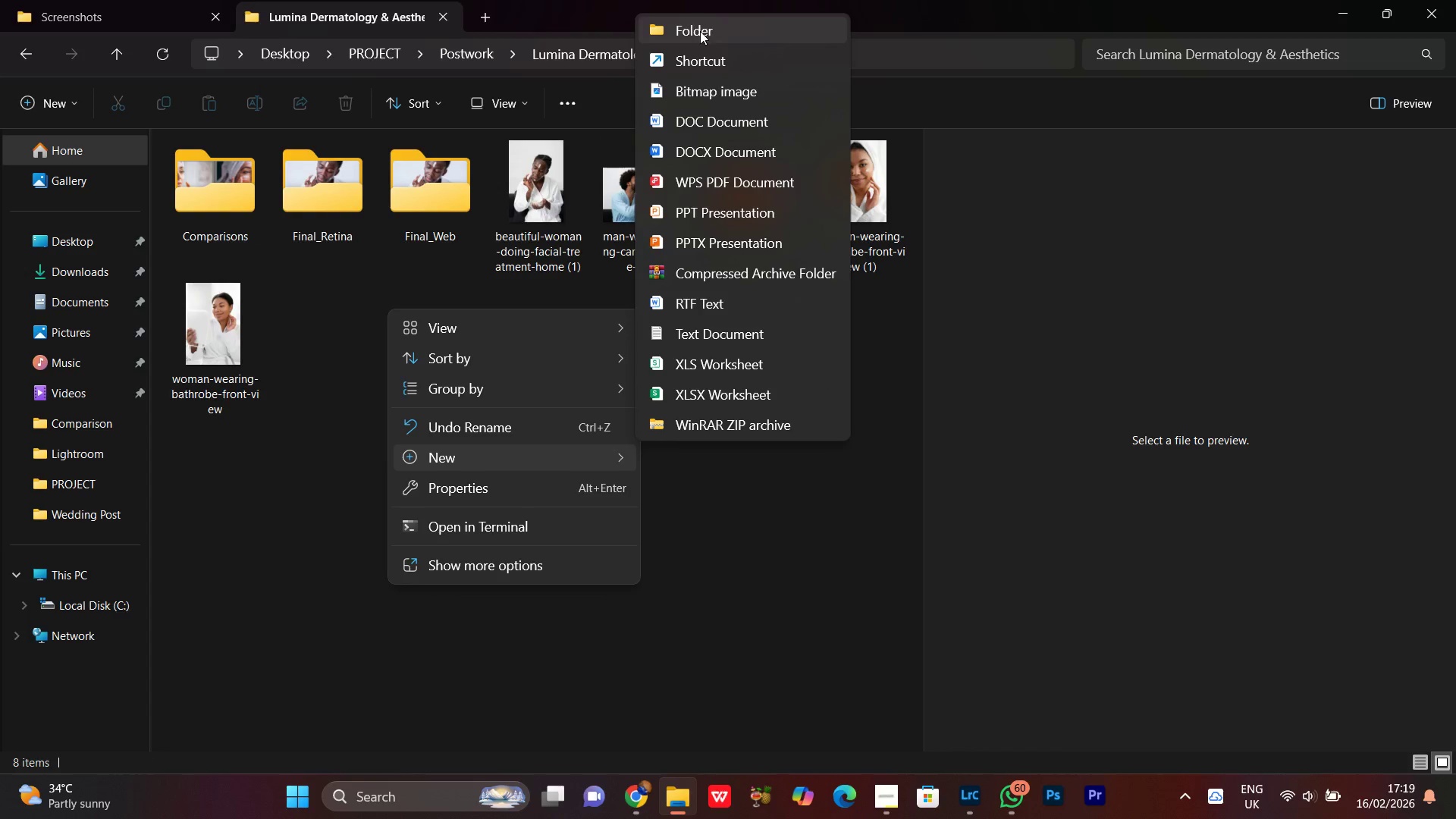 
left_click([743, 666])
 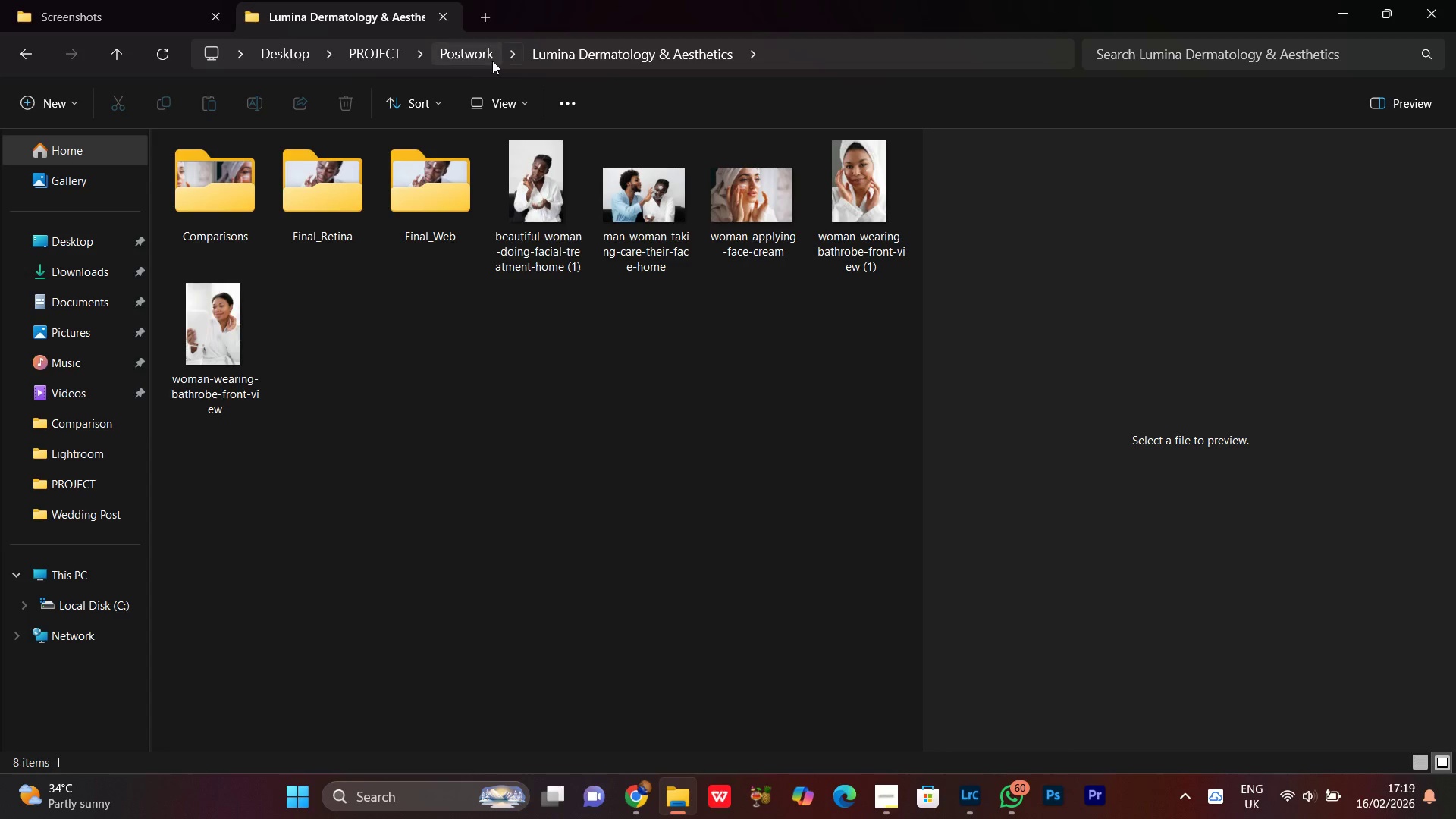 
left_click([481, 52])
 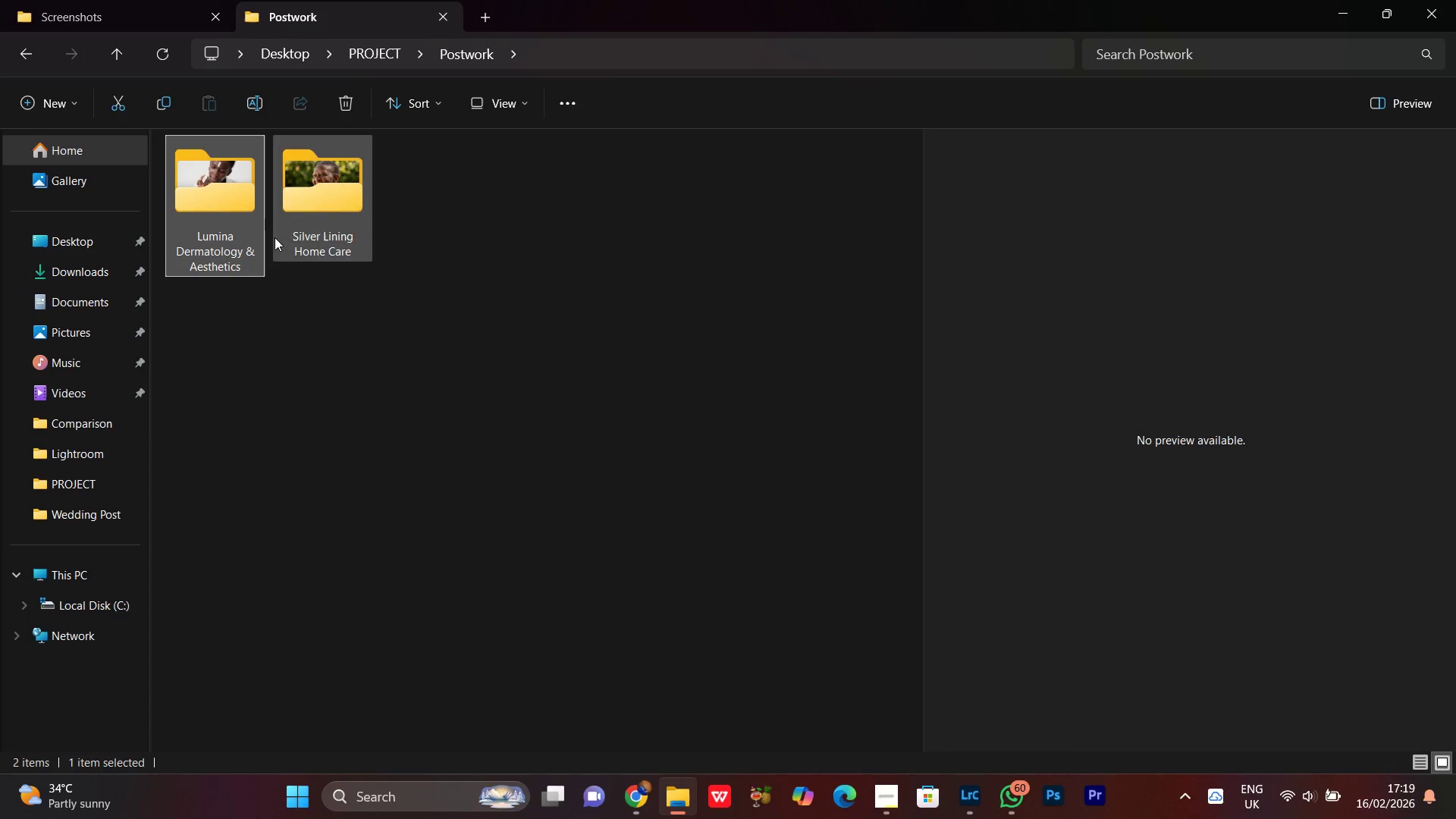 
right_click([221, 215])
 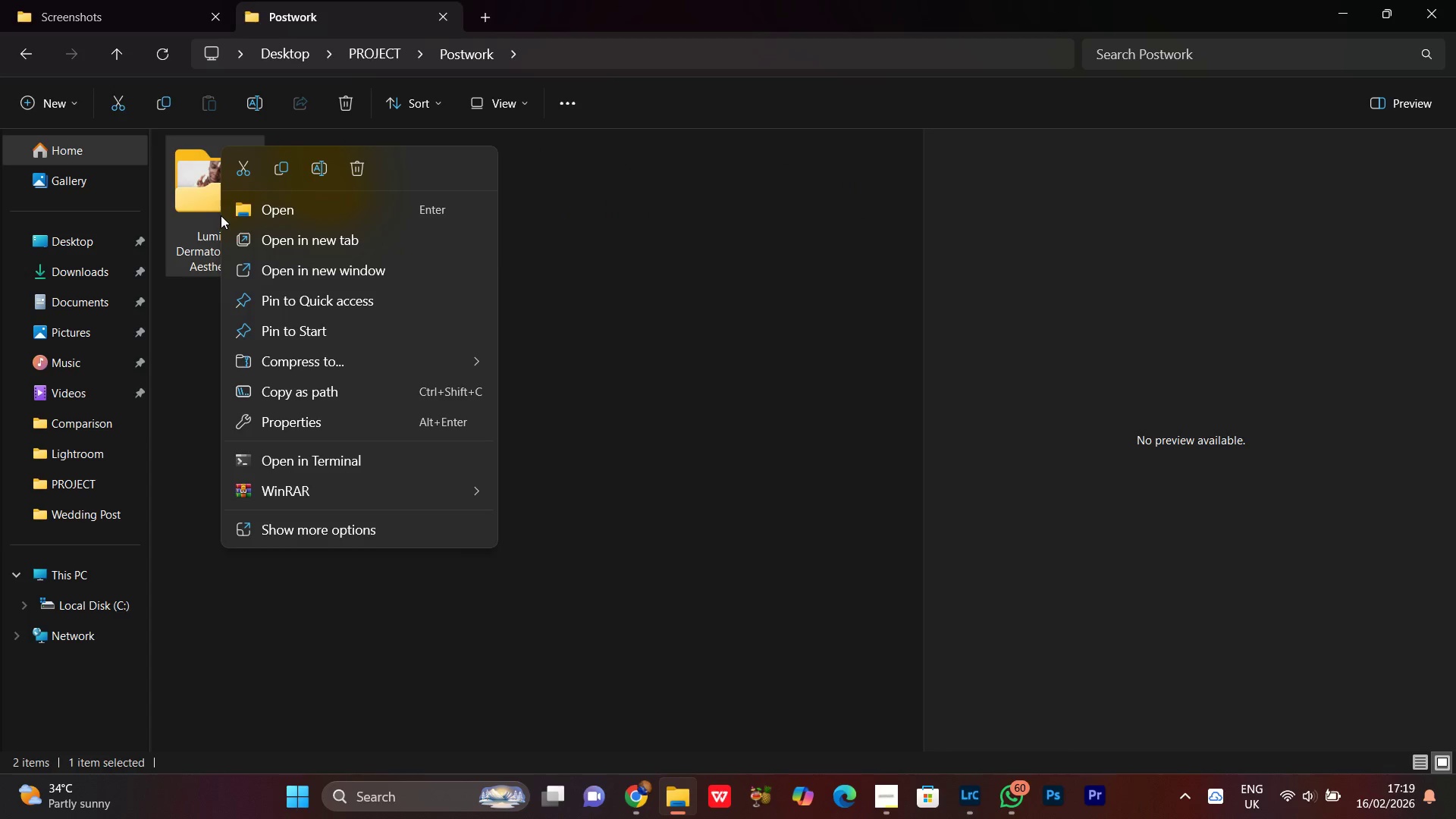 
left_click([198, 377])
 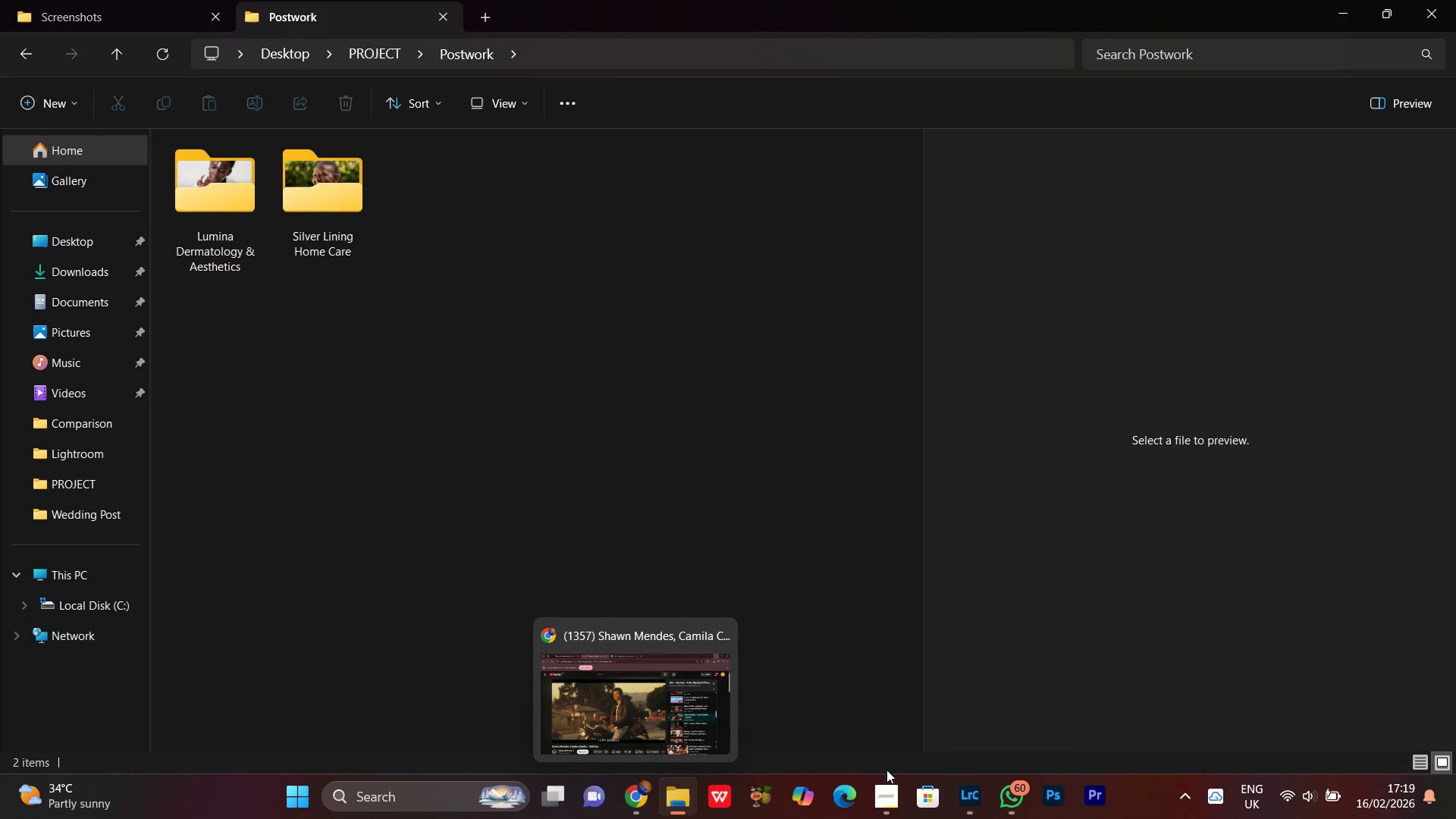 
left_click([880, 805])